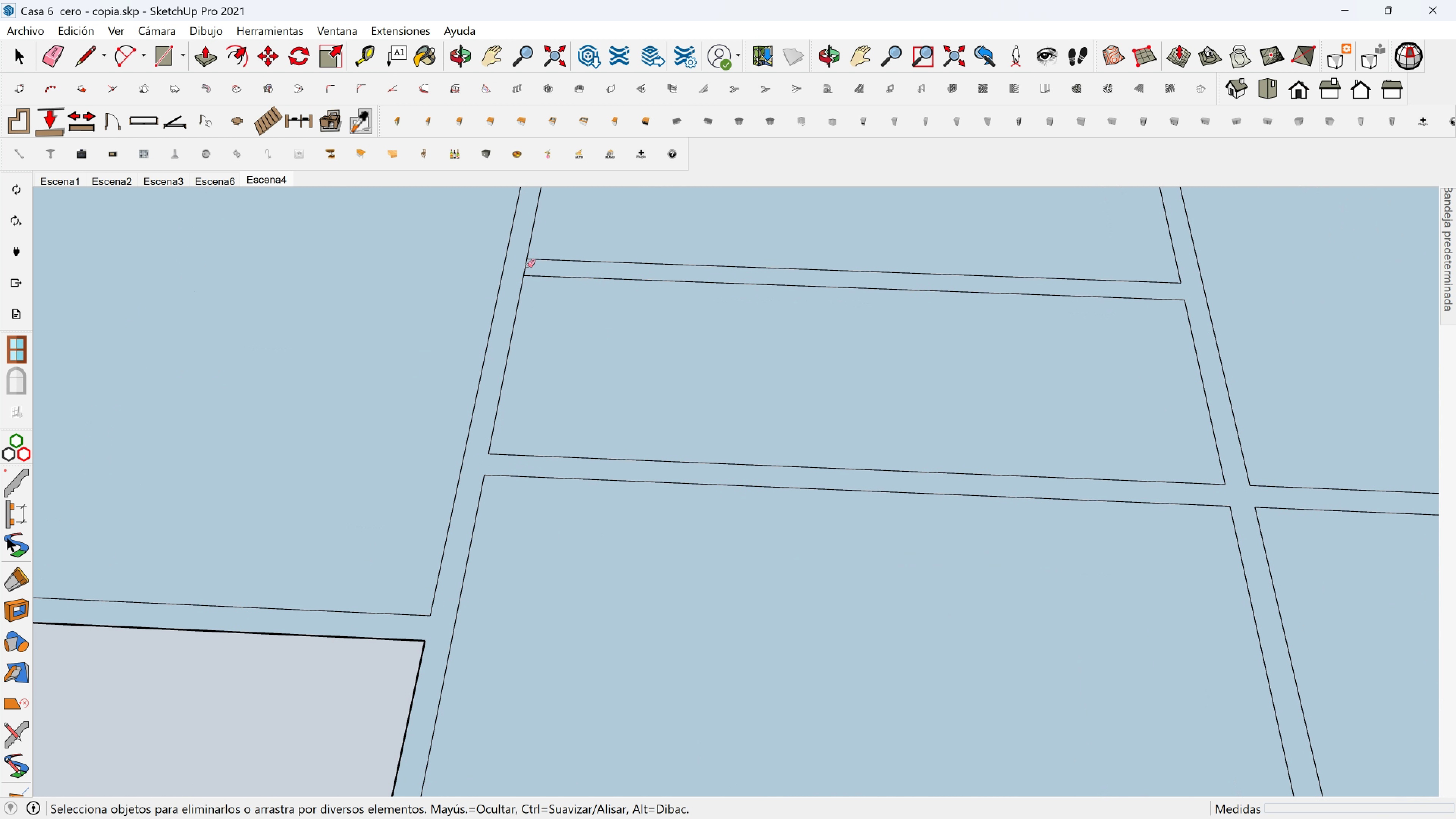 
left_click_drag(start_coordinate=[529, 264], to_coordinate=[527, 266])
 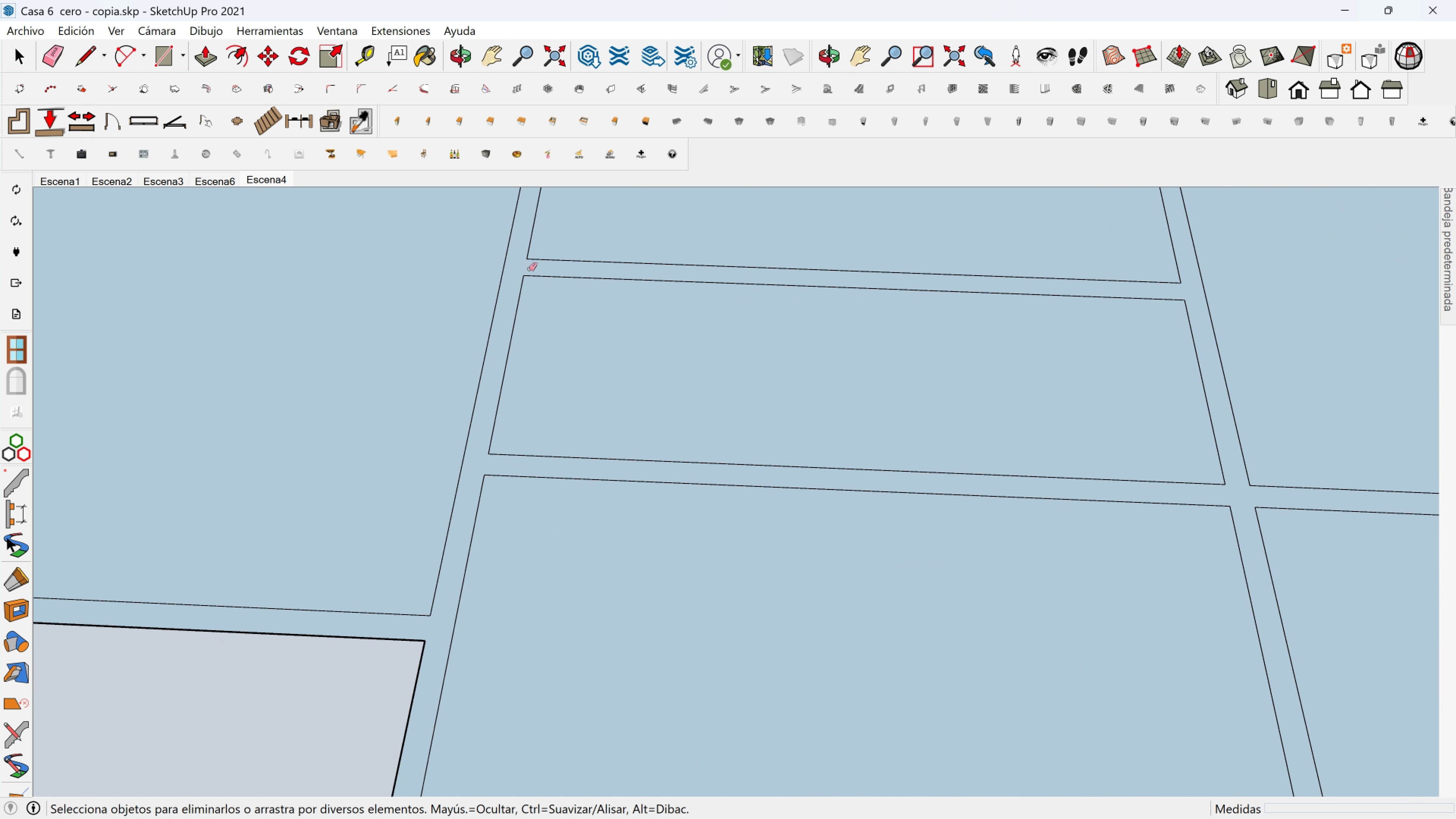 
hold_key(key=ControlLeft, duration=0.86)
 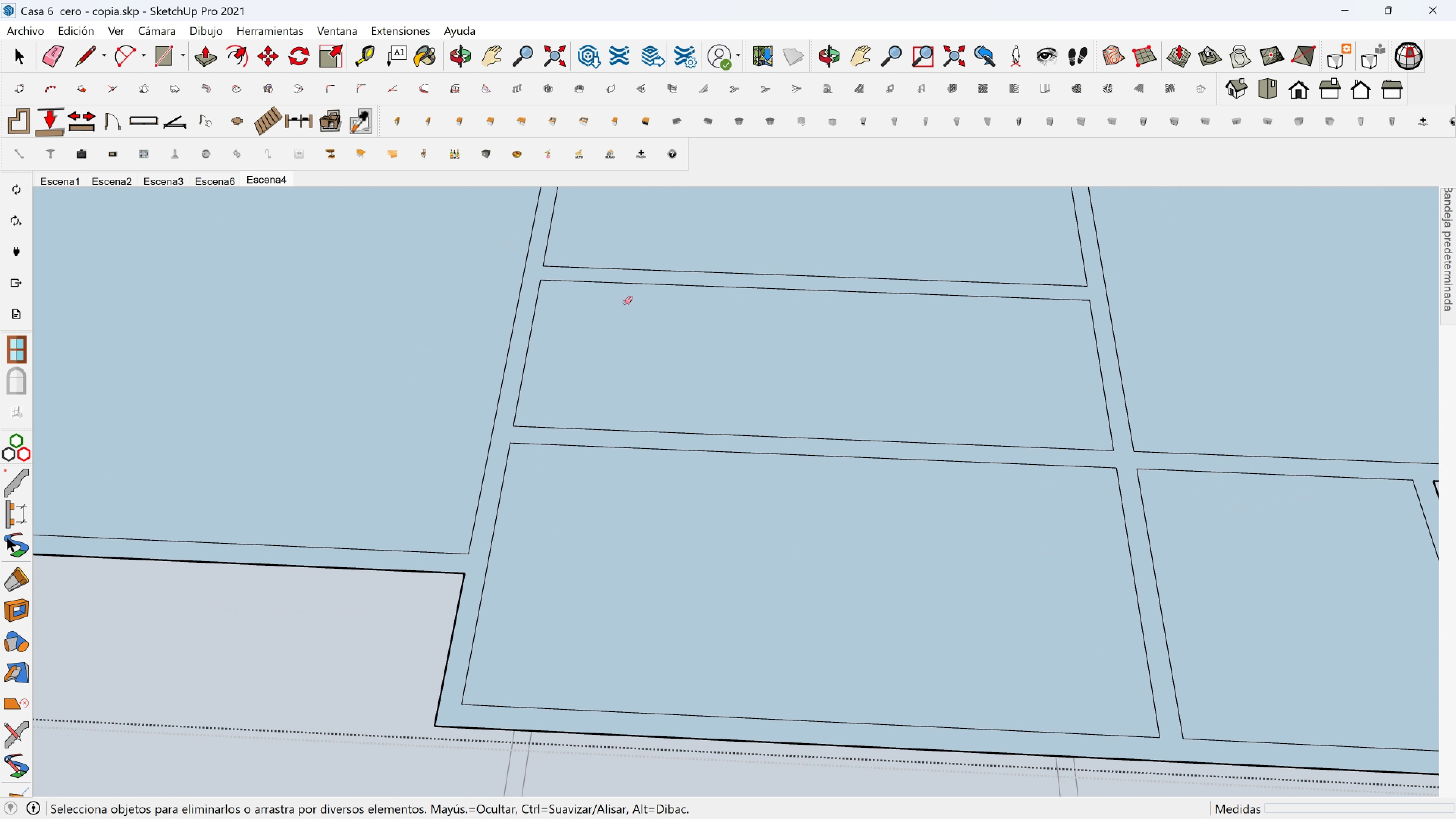 
scroll: coordinate [691, 323], scroll_direction: down, amount: 6.0
 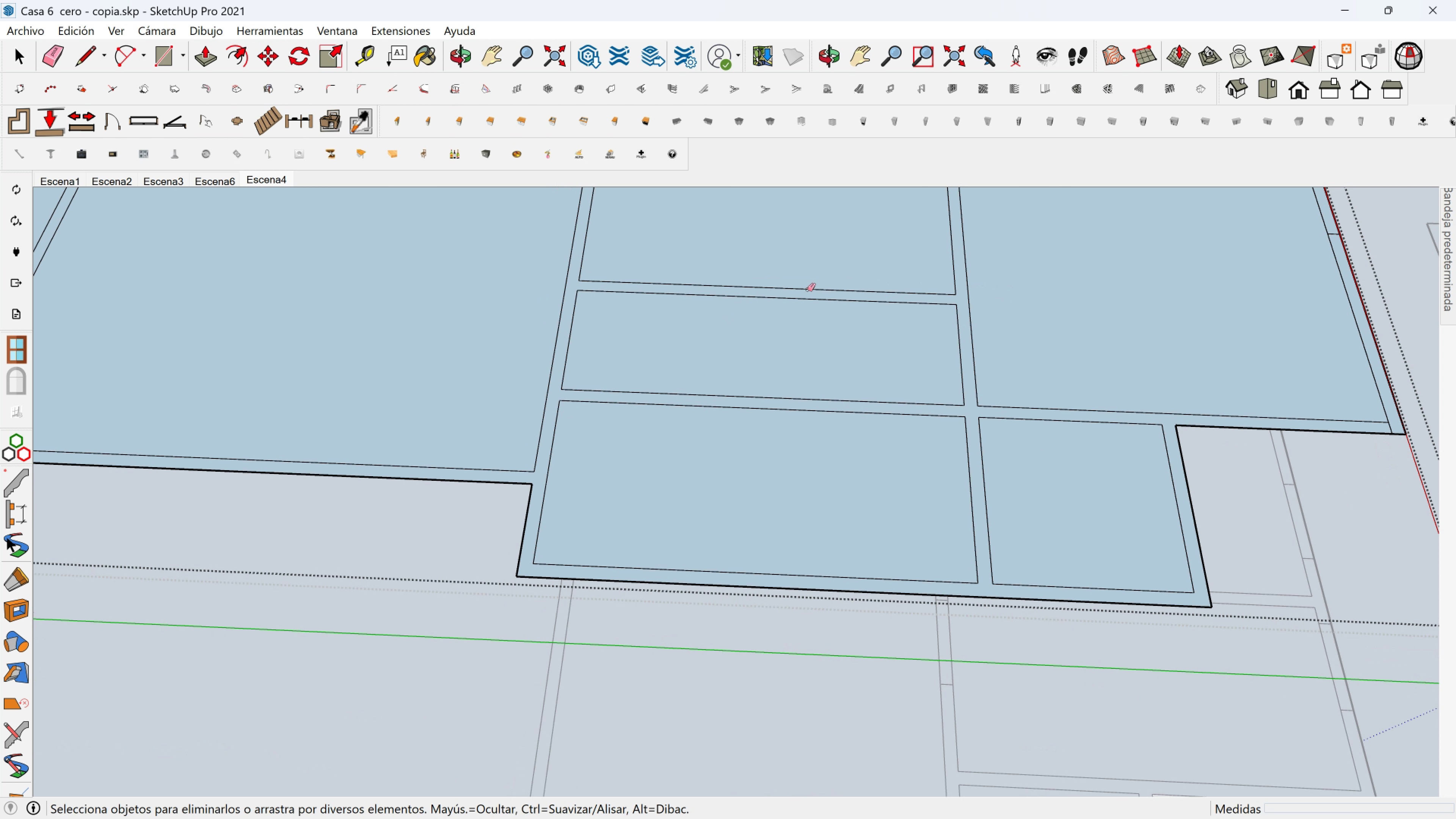 
hold_key(key=ShiftLeft, duration=0.41)
 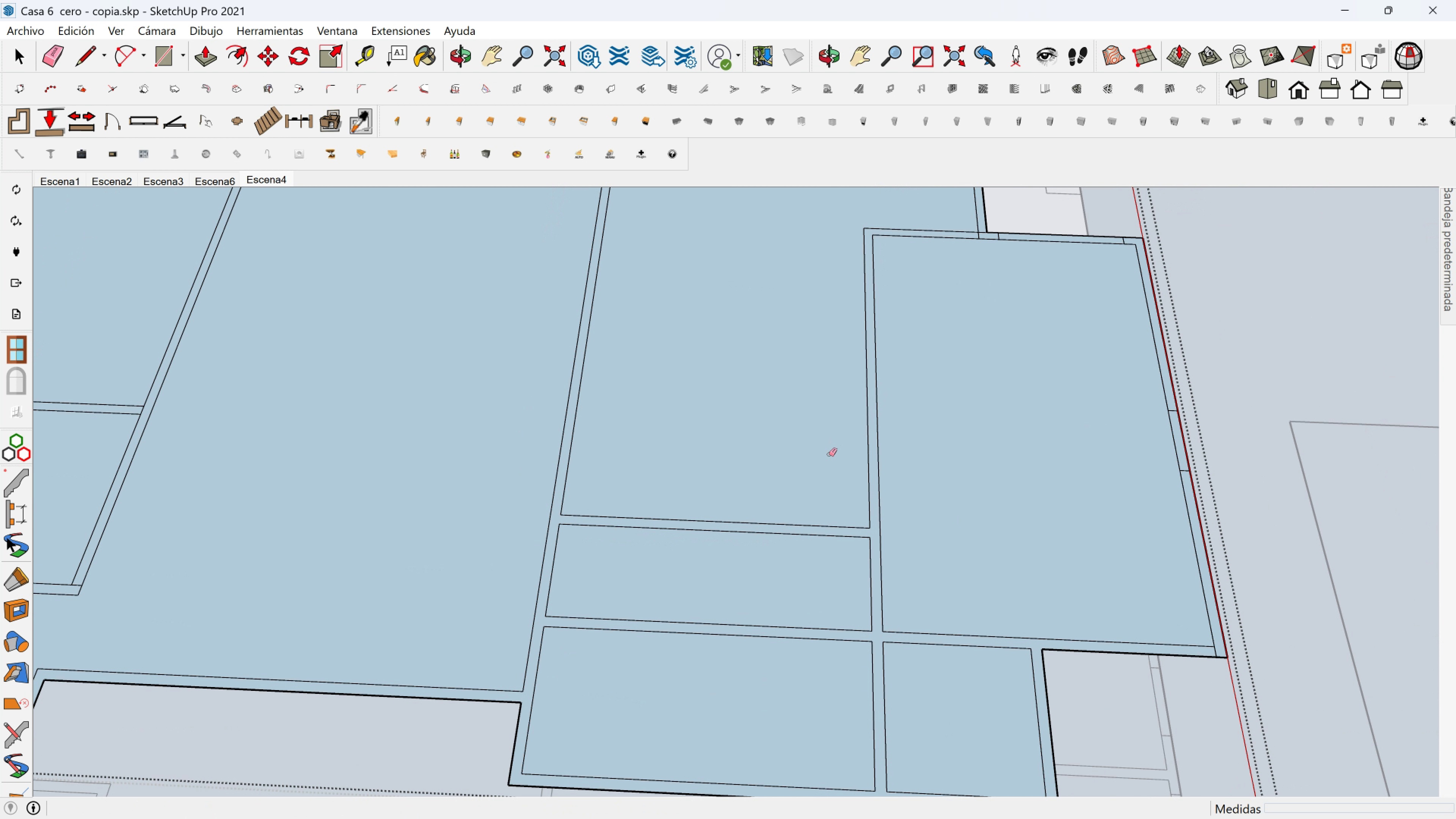 
scroll: coordinate [829, 454], scroll_direction: down, amount: 3.0
 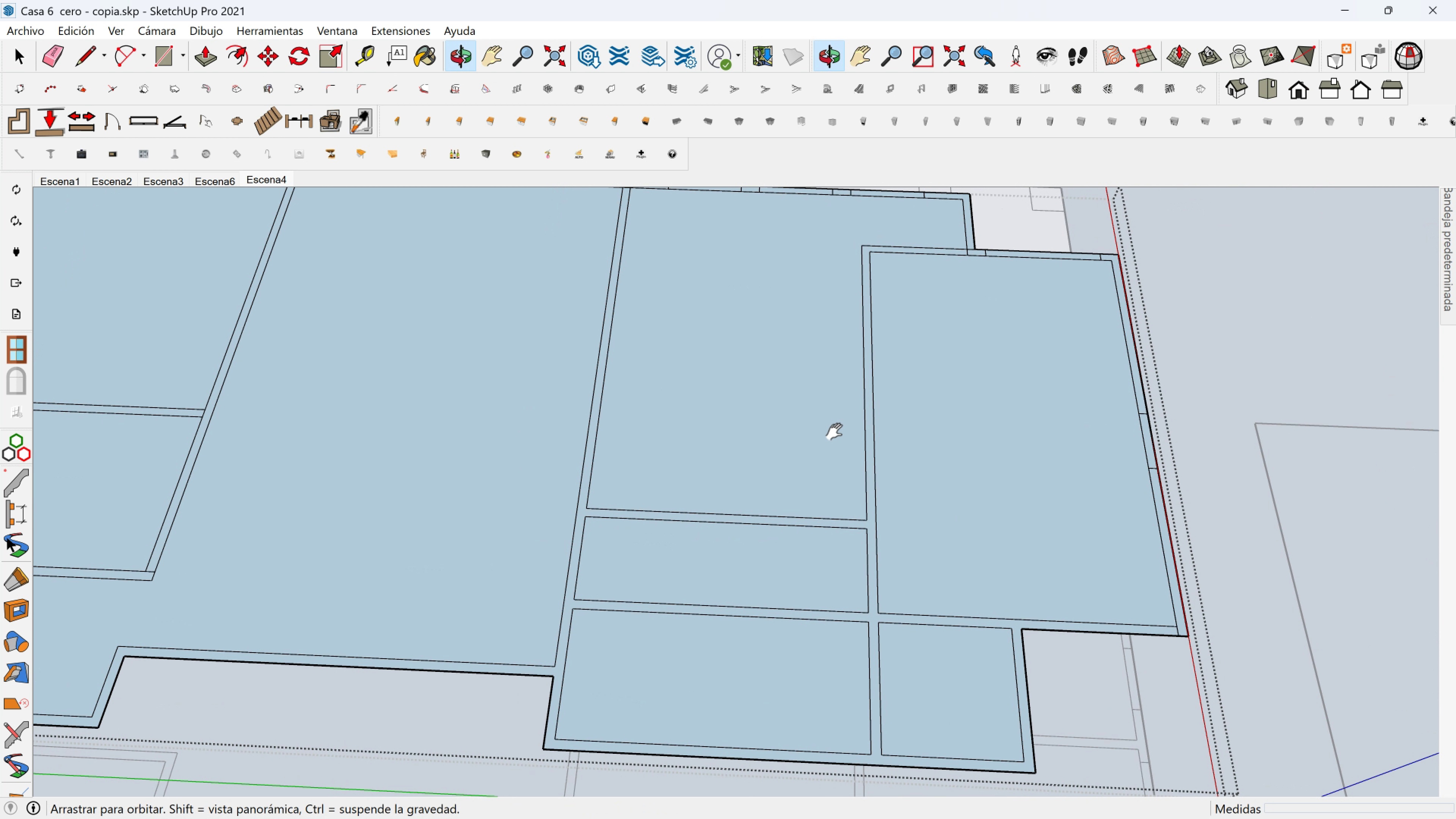 
hold_key(key=ShiftLeft, duration=0.34)
 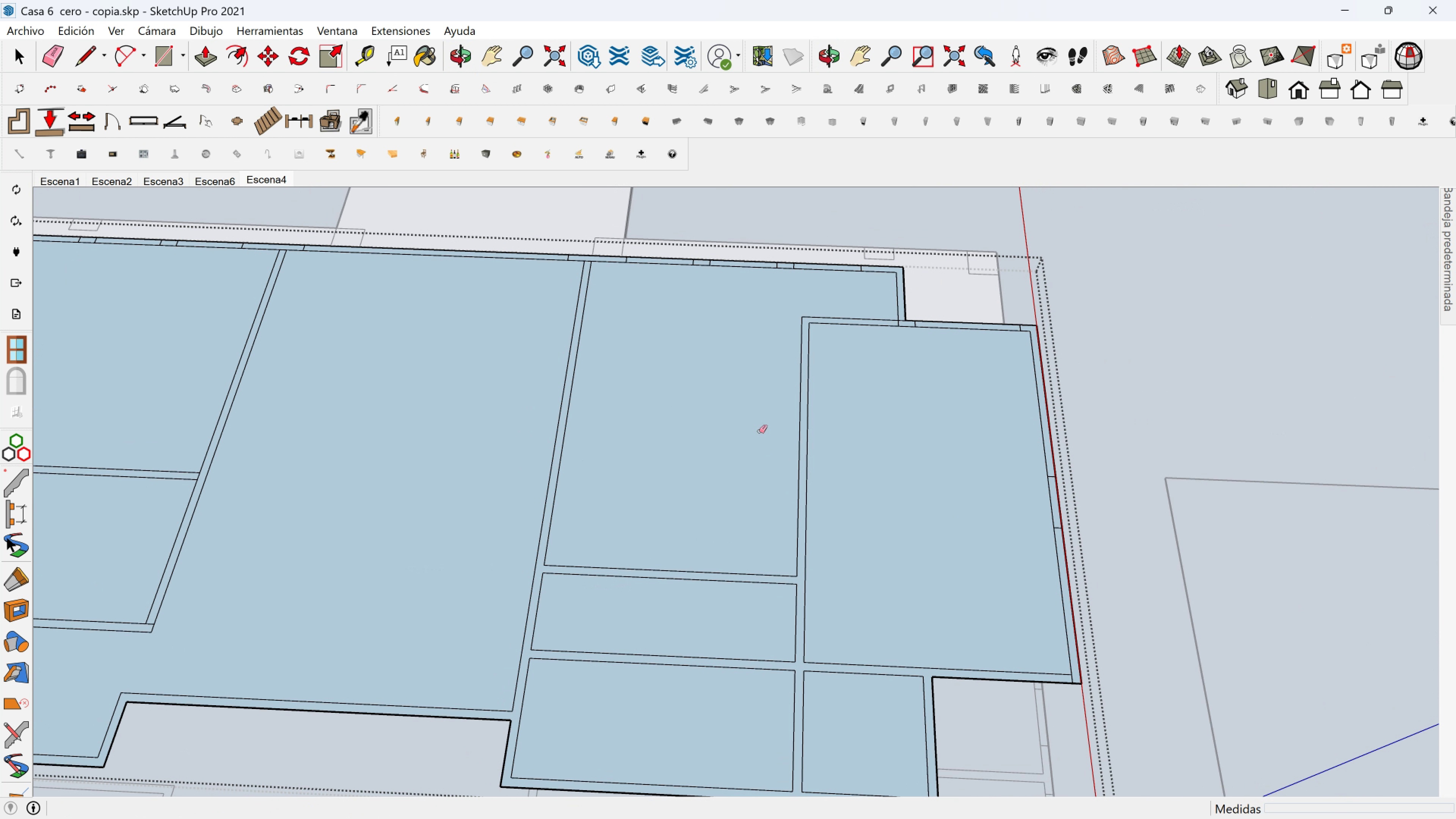 
scroll: coordinate [777, 453], scroll_direction: down, amount: 1.0
 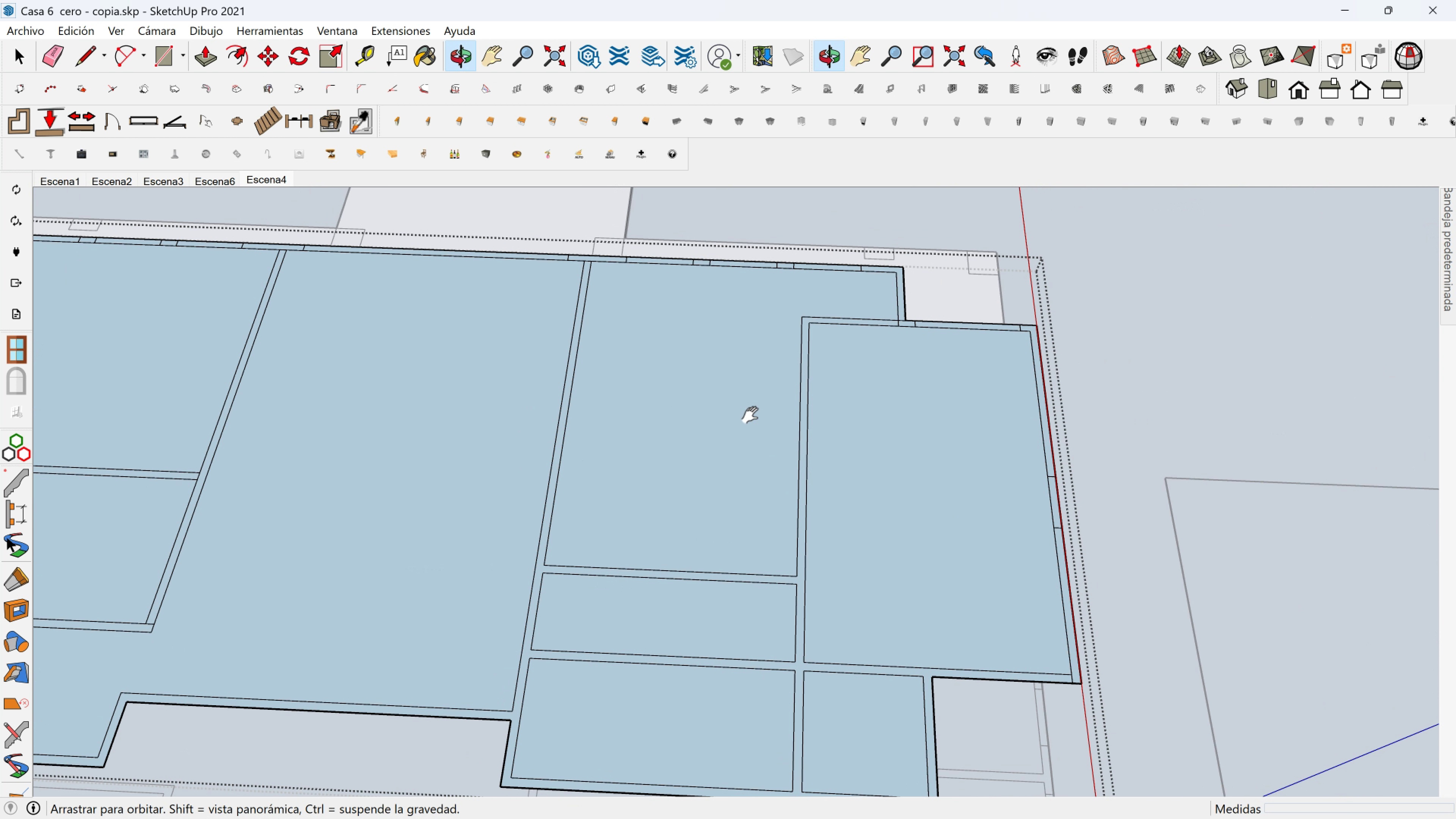 
hold_key(key=ShiftLeft, duration=0.73)
 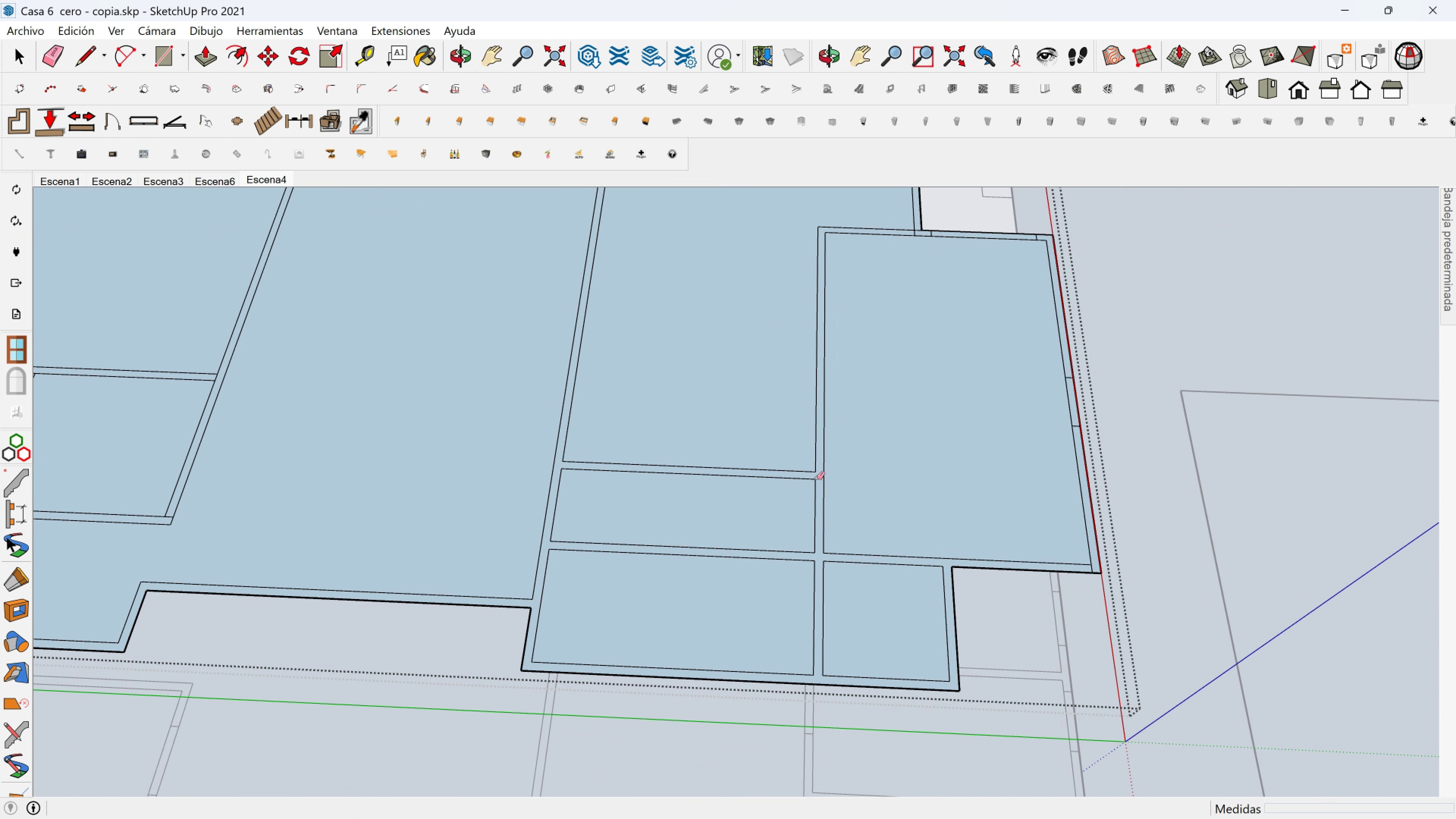 
hold_key(key=ShiftLeft, duration=0.48)
 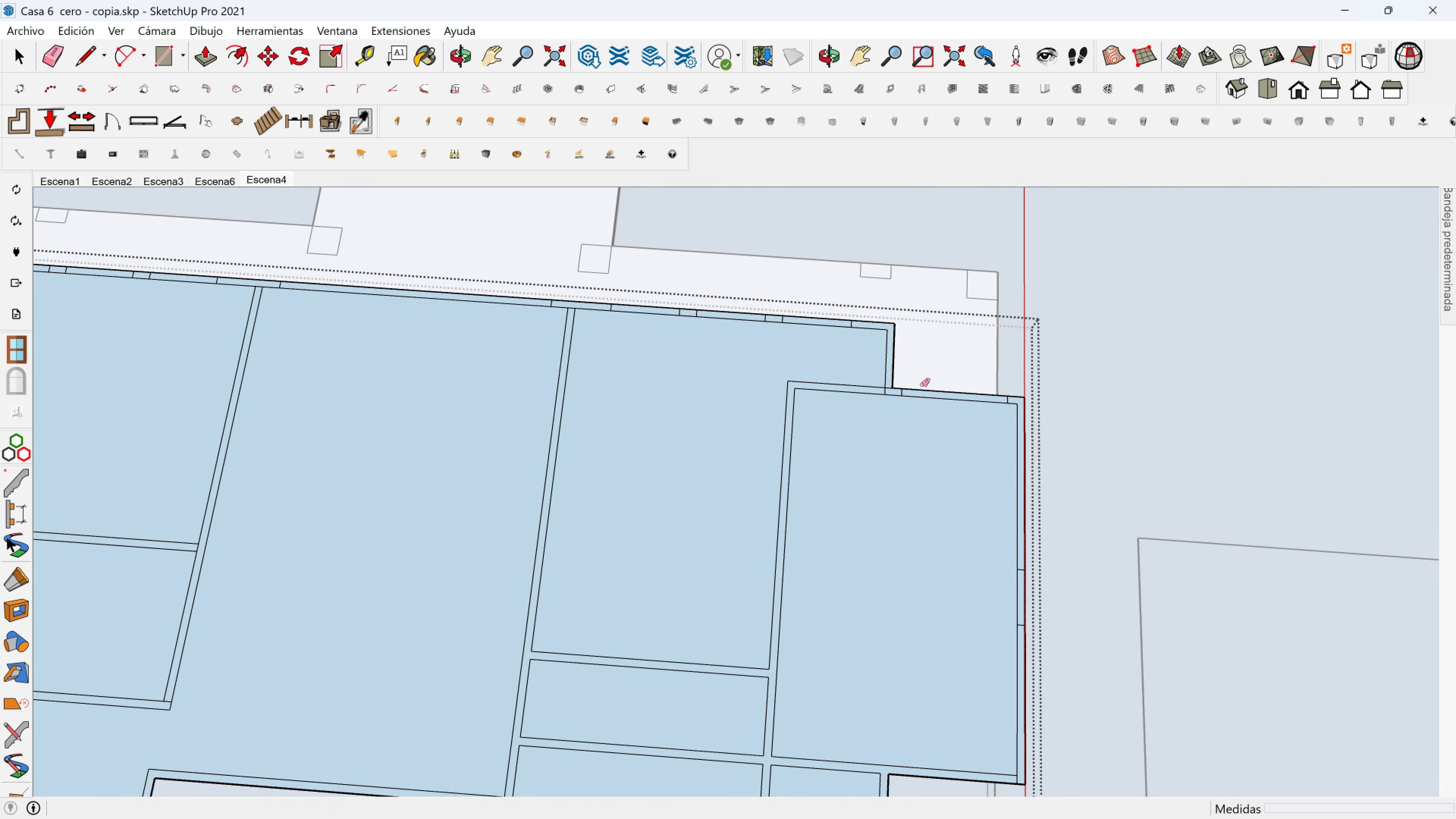 
scroll: coordinate [874, 394], scroll_direction: up, amount: 7.0
 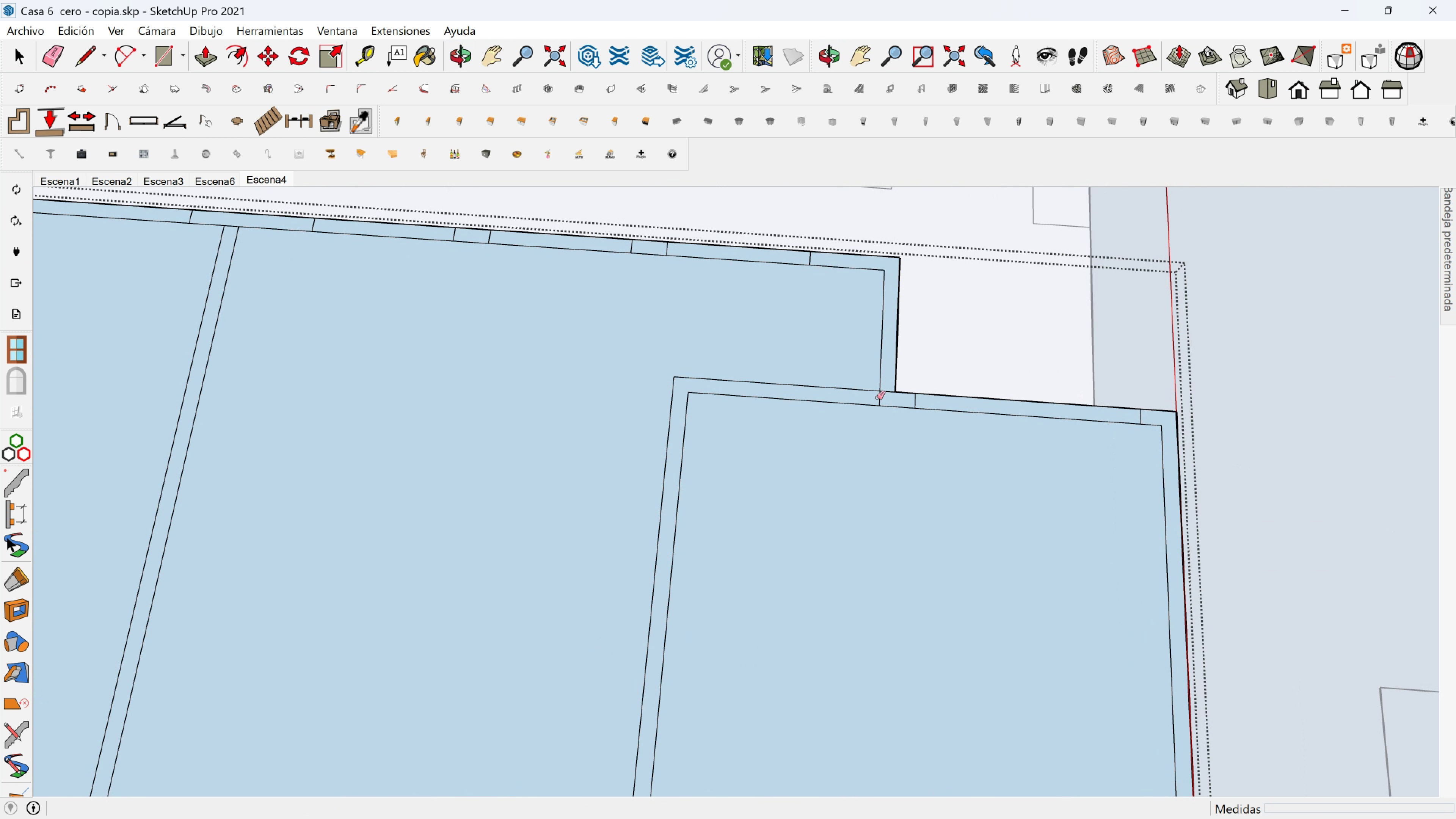 
left_click([876, 398])
 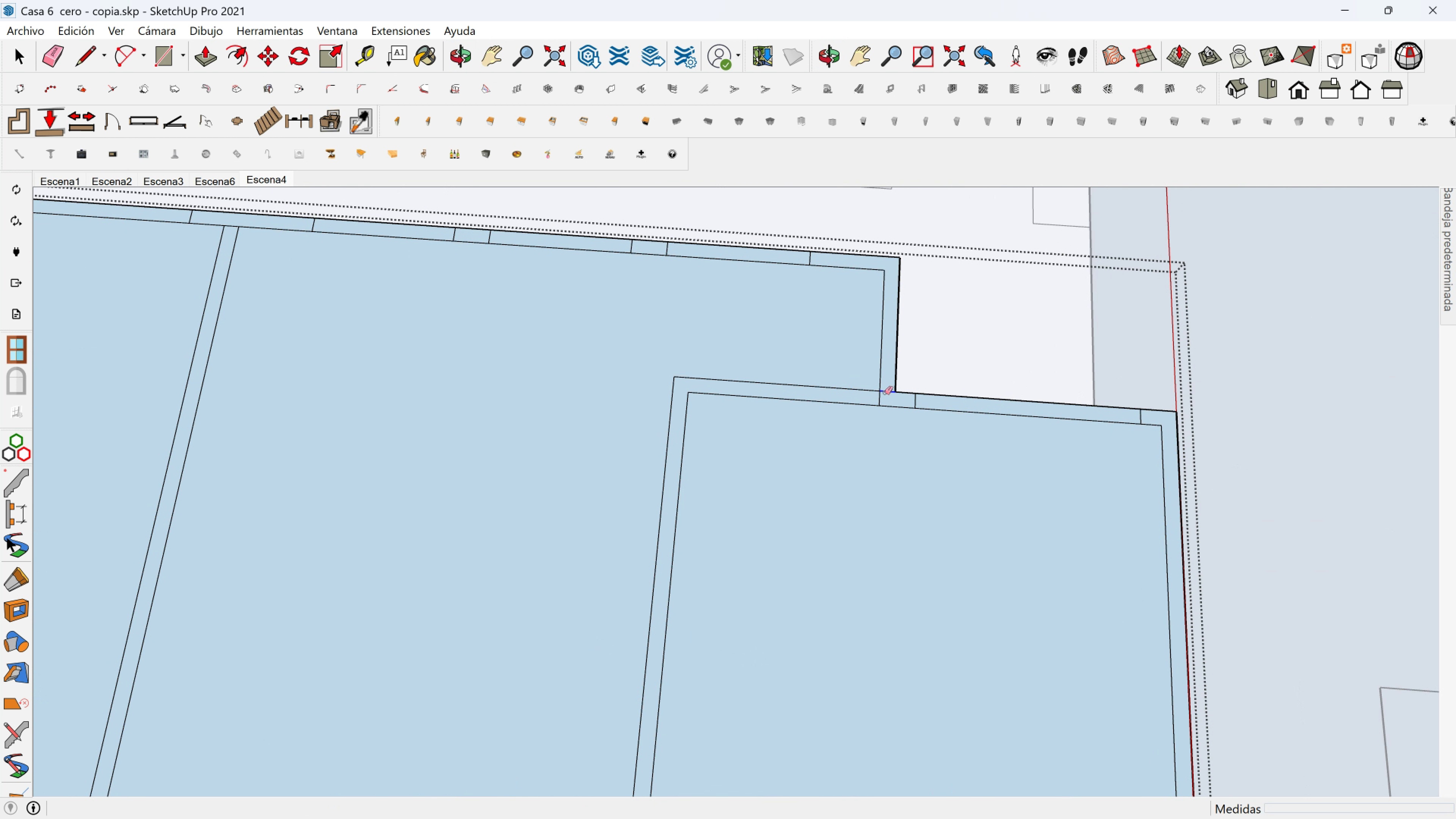 
double_click([885, 393])
 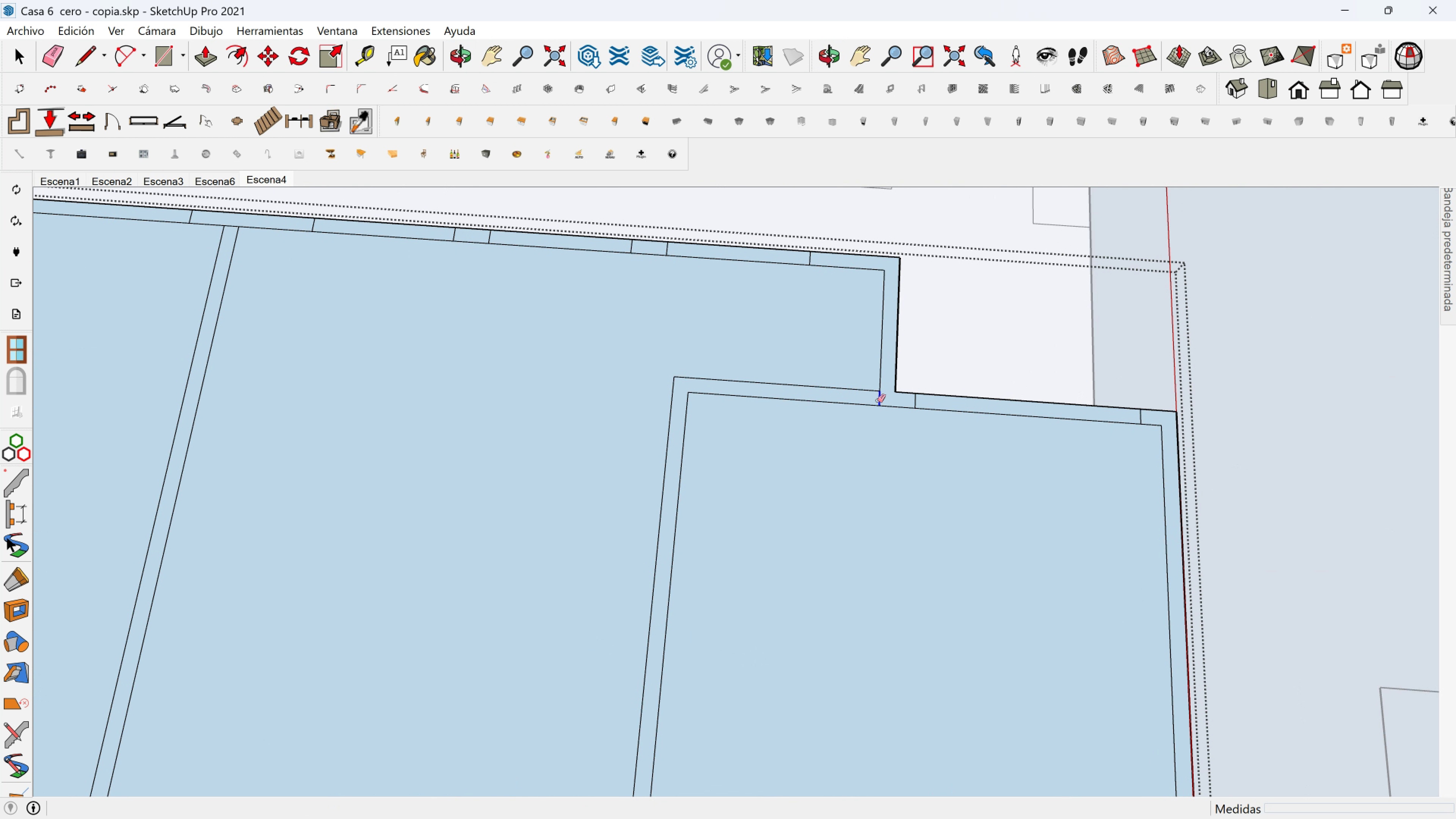 
triple_click([877, 401])
 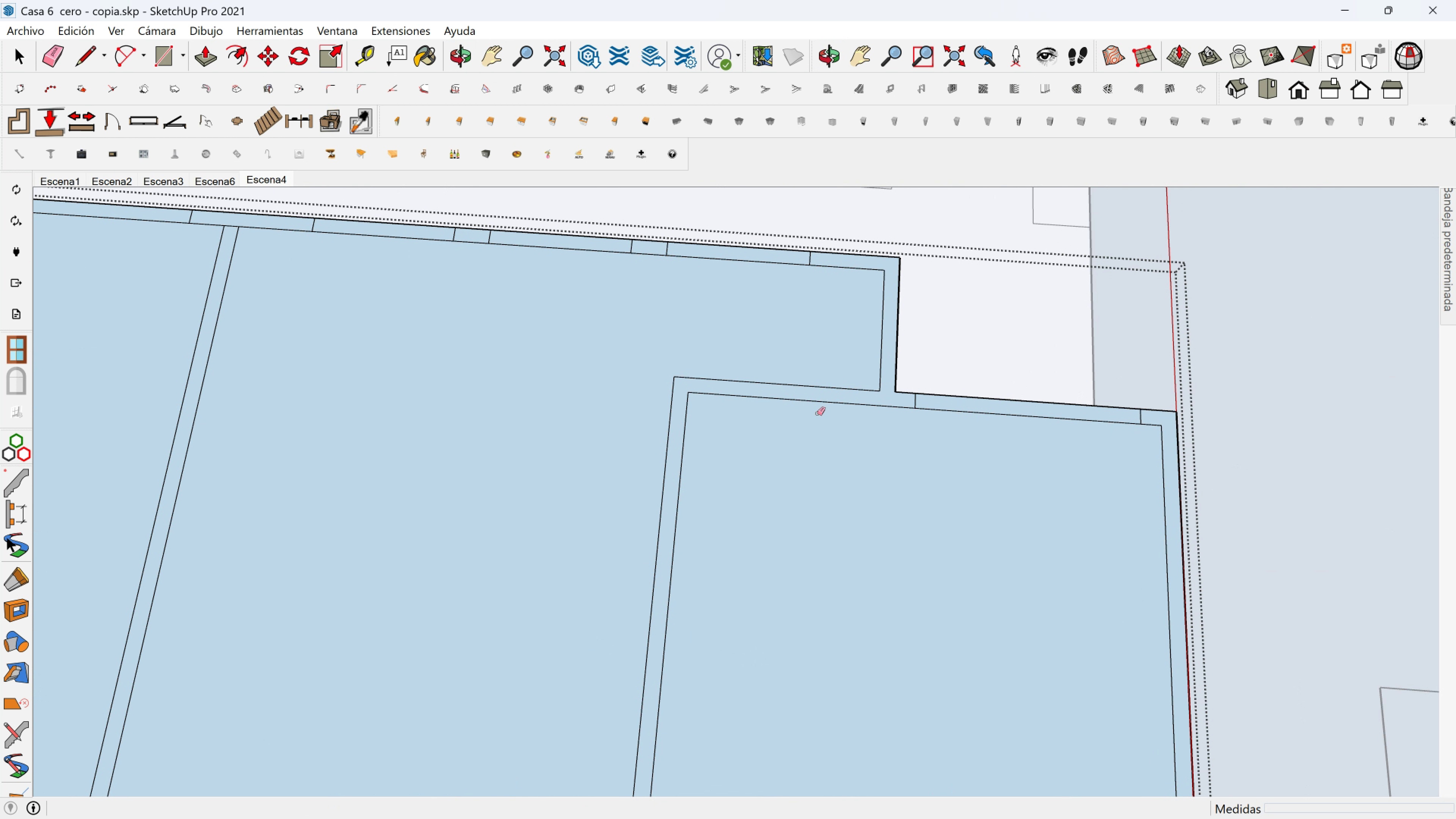 
scroll: coordinate [812, 415], scroll_direction: down, amount: 1.0
 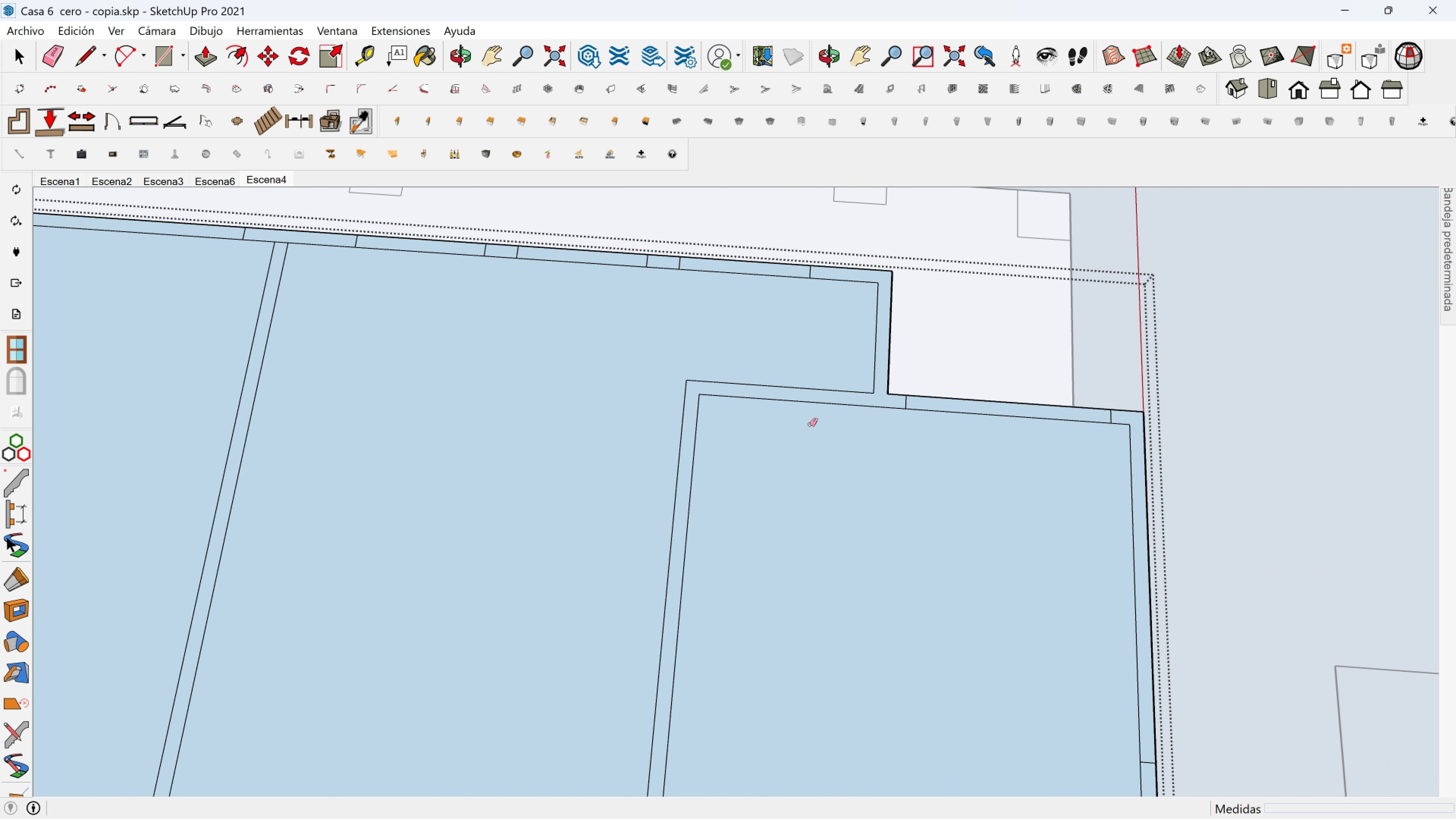 
hold_key(key=ShiftLeft, duration=0.65)
scroll: coordinate [735, 383], scroll_direction: down, amount: 4.0
 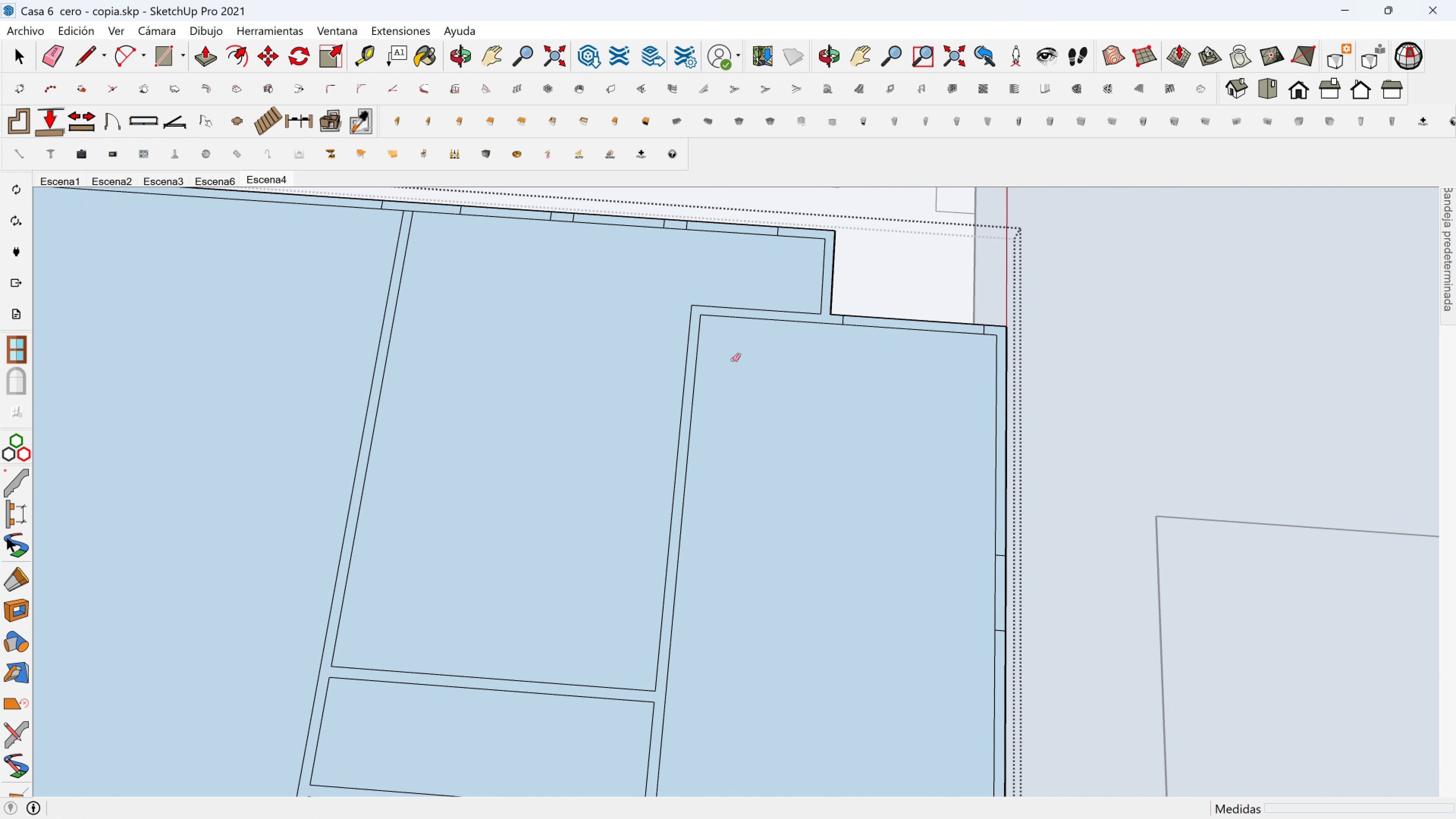 
hold_key(key=ShiftLeft, duration=0.38)
 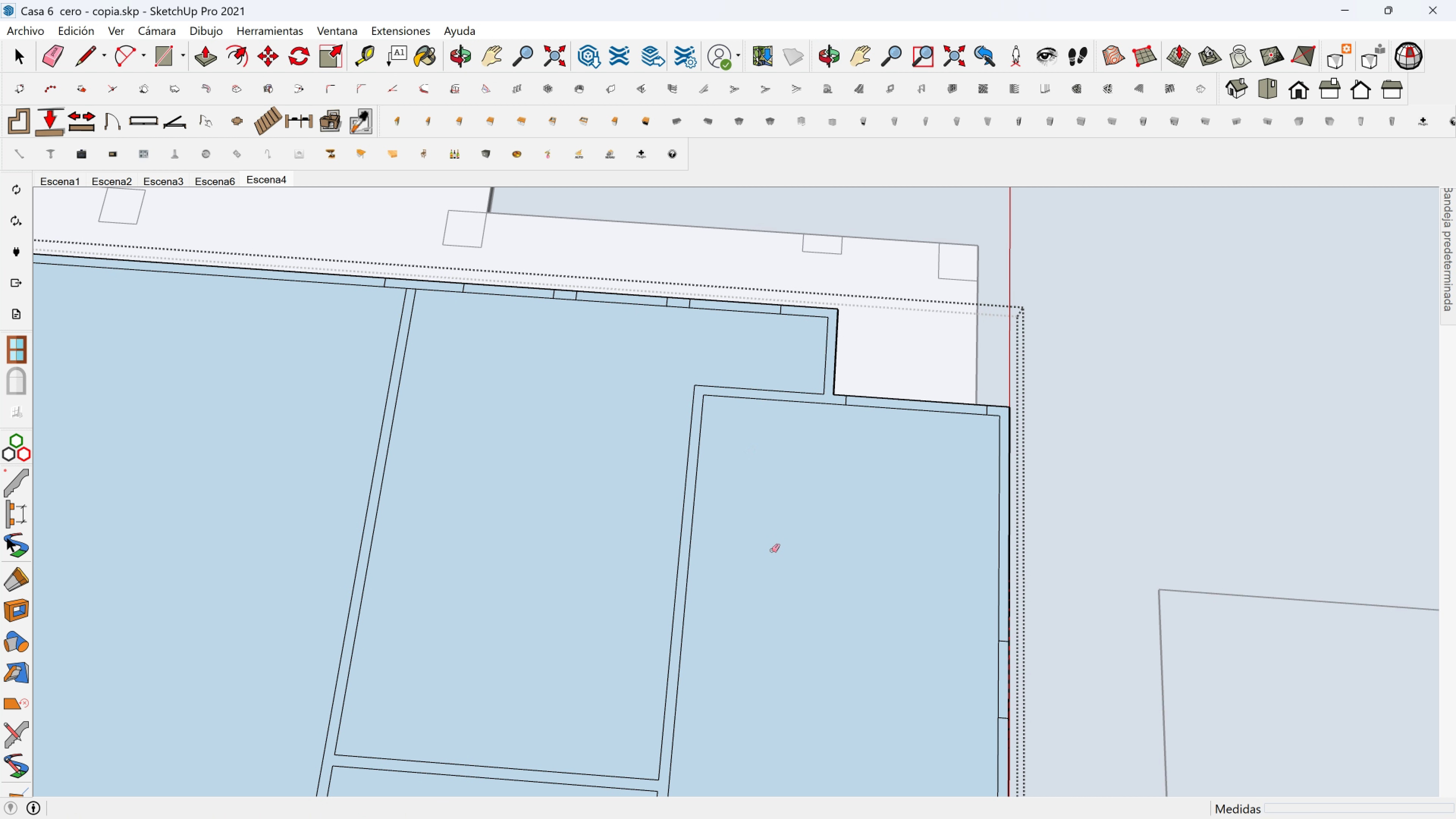 
hold_key(key=ShiftLeft, duration=0.54)
 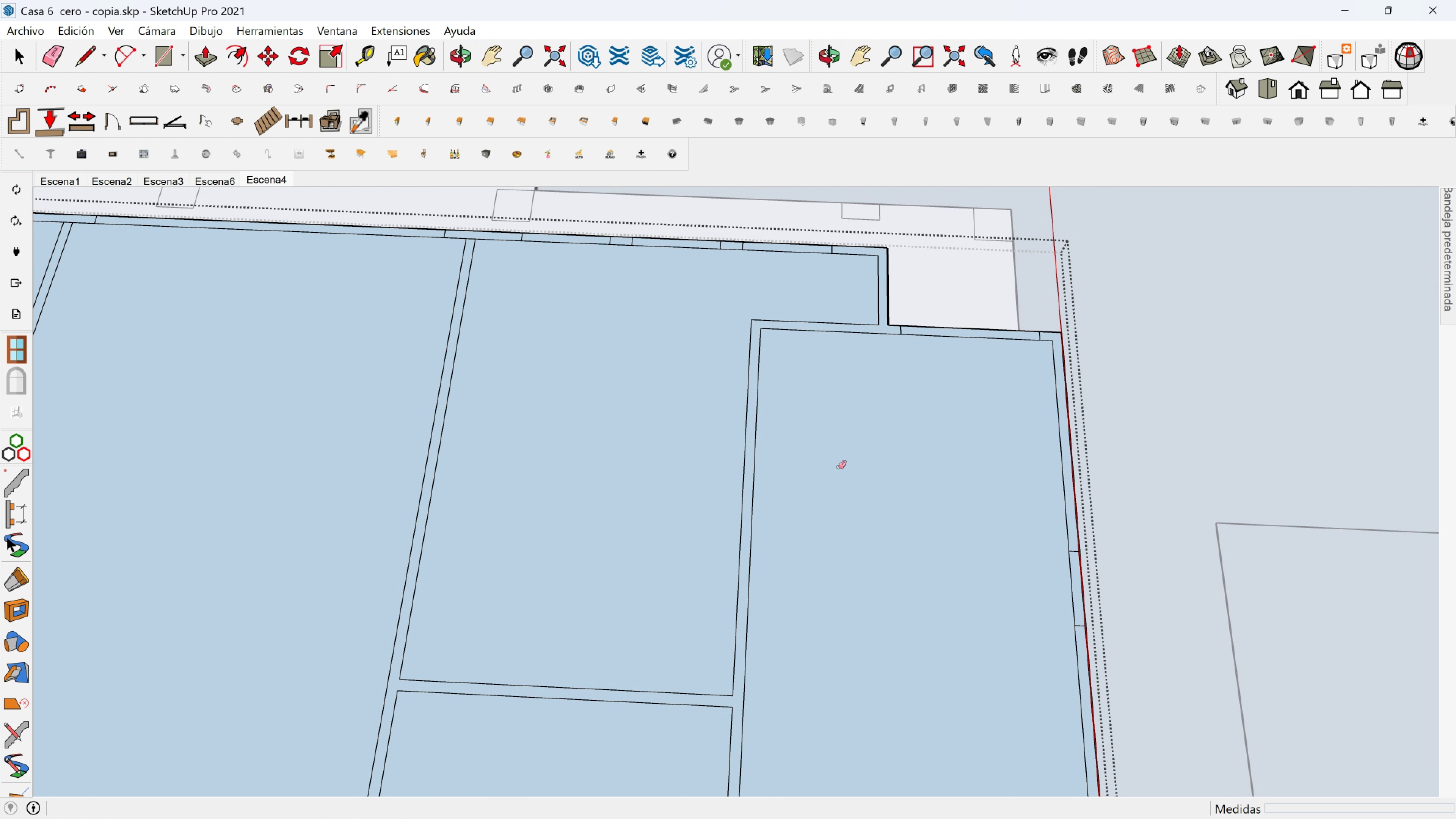 
hold_key(key=ShiftLeft, duration=0.33)
 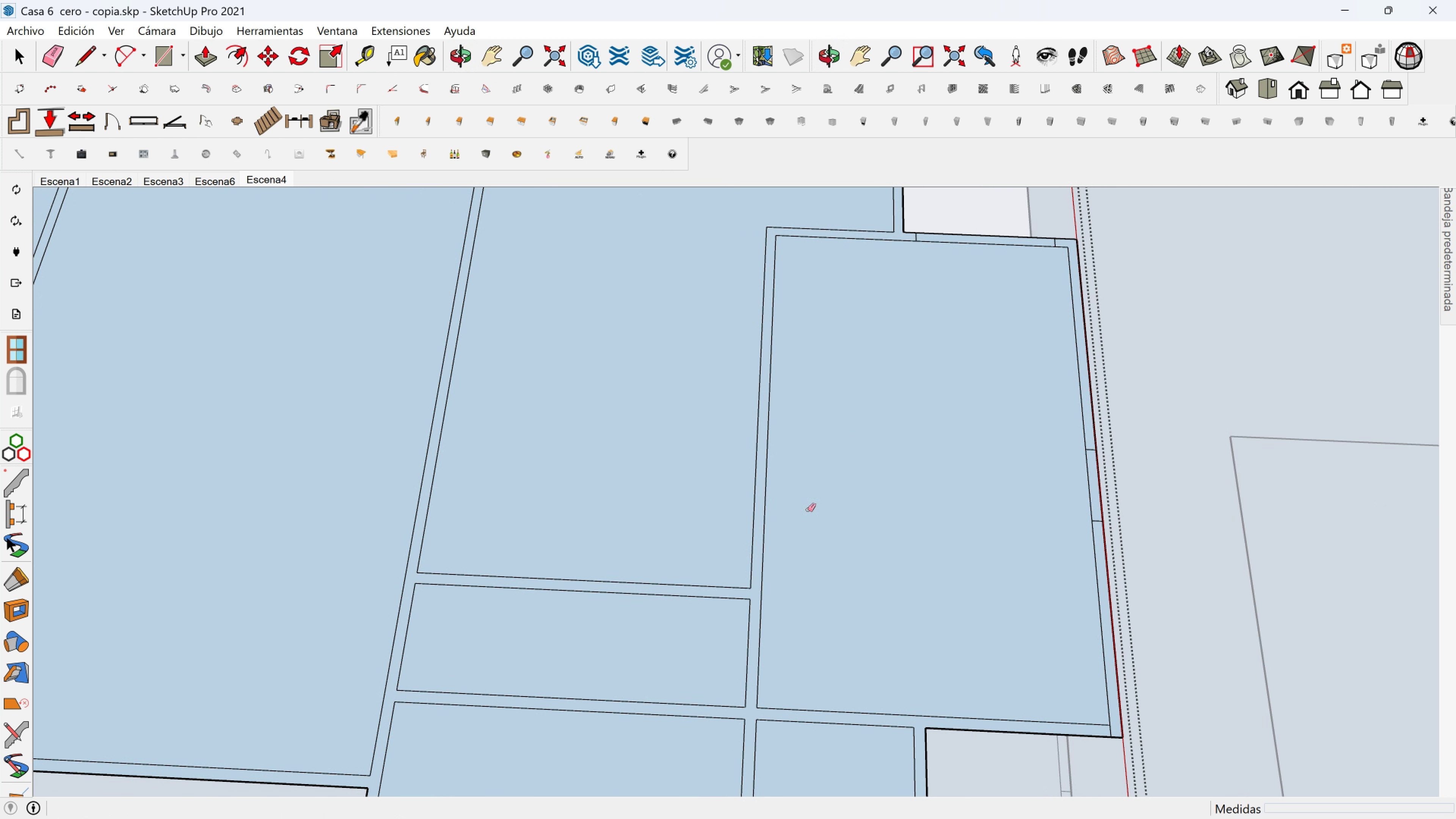 
hold_key(key=ShiftLeft, duration=0.41)
 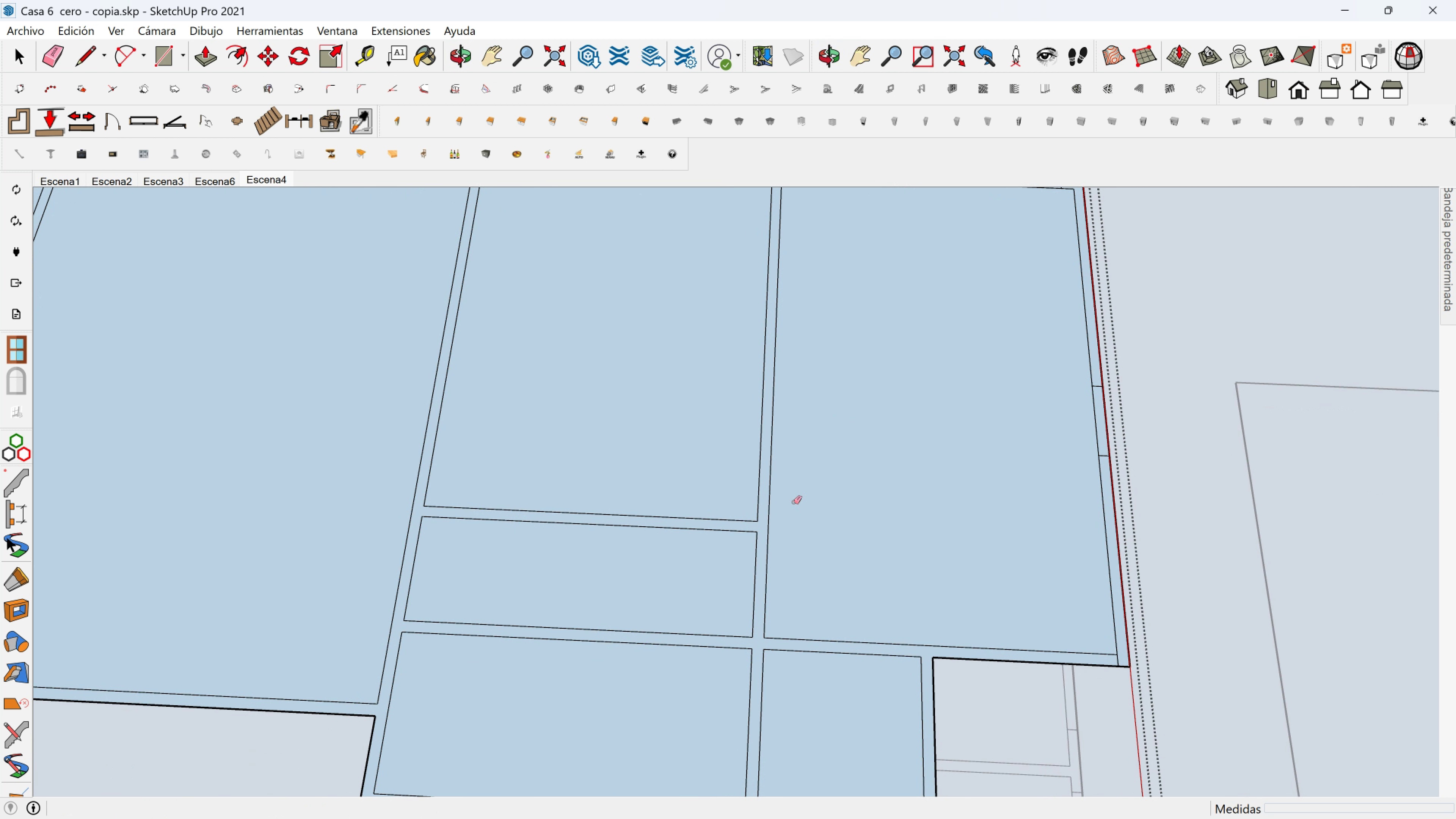 
scroll: coordinate [794, 502], scroll_direction: down, amount: 4.0
 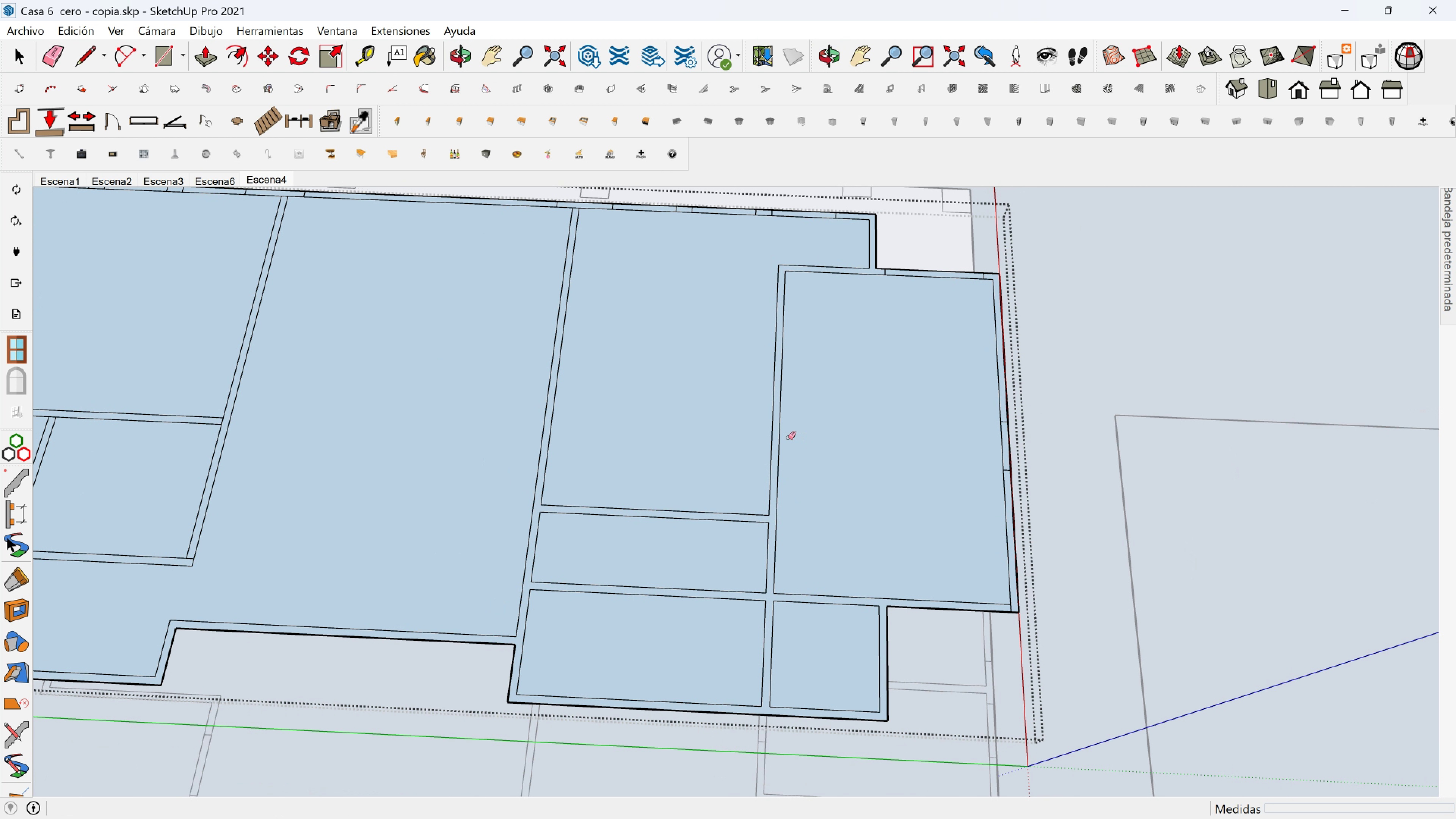 
hold_key(key=ShiftLeft, duration=0.55)
 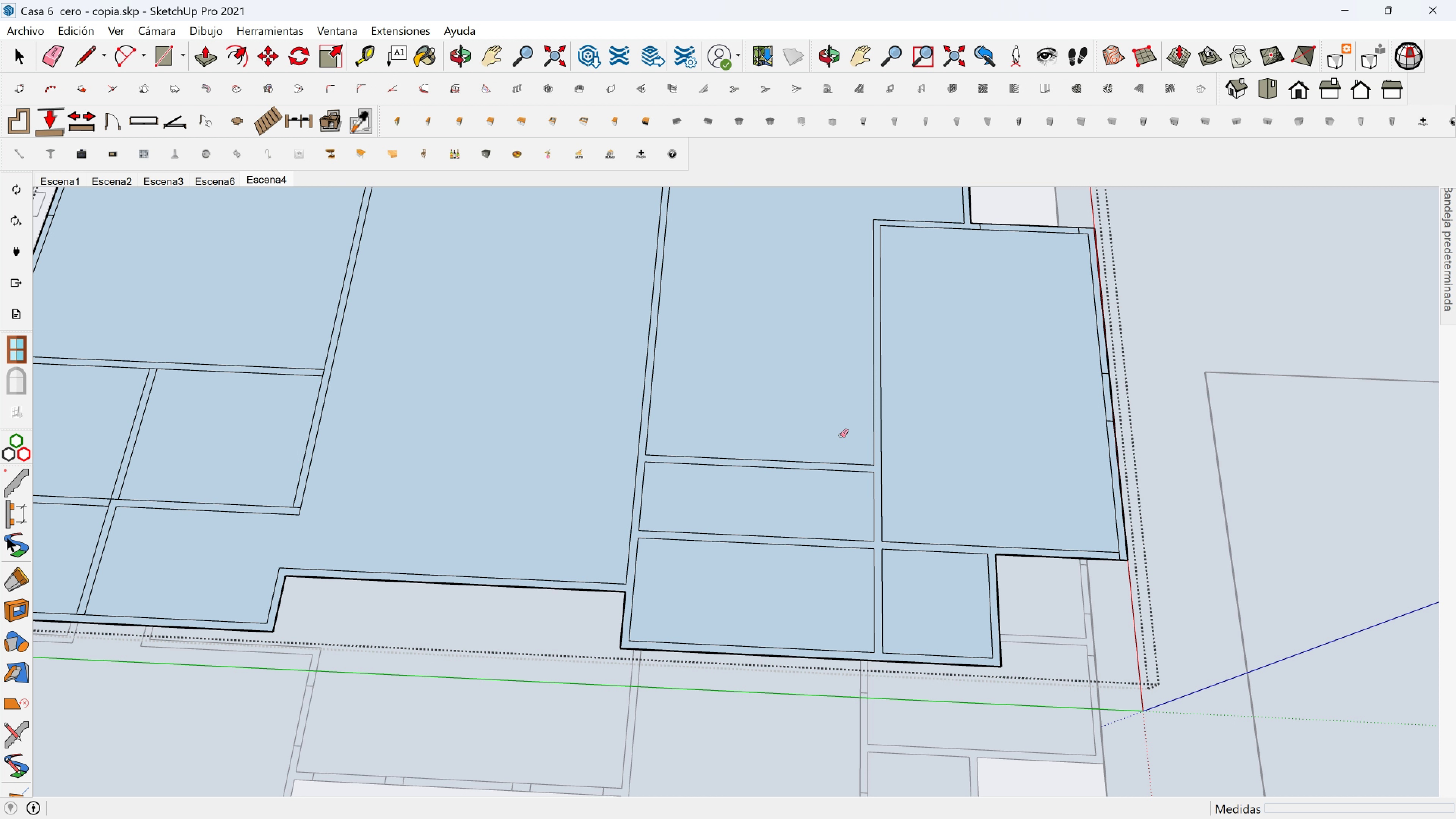 
hold_key(key=ShiftLeft, duration=0.45)
 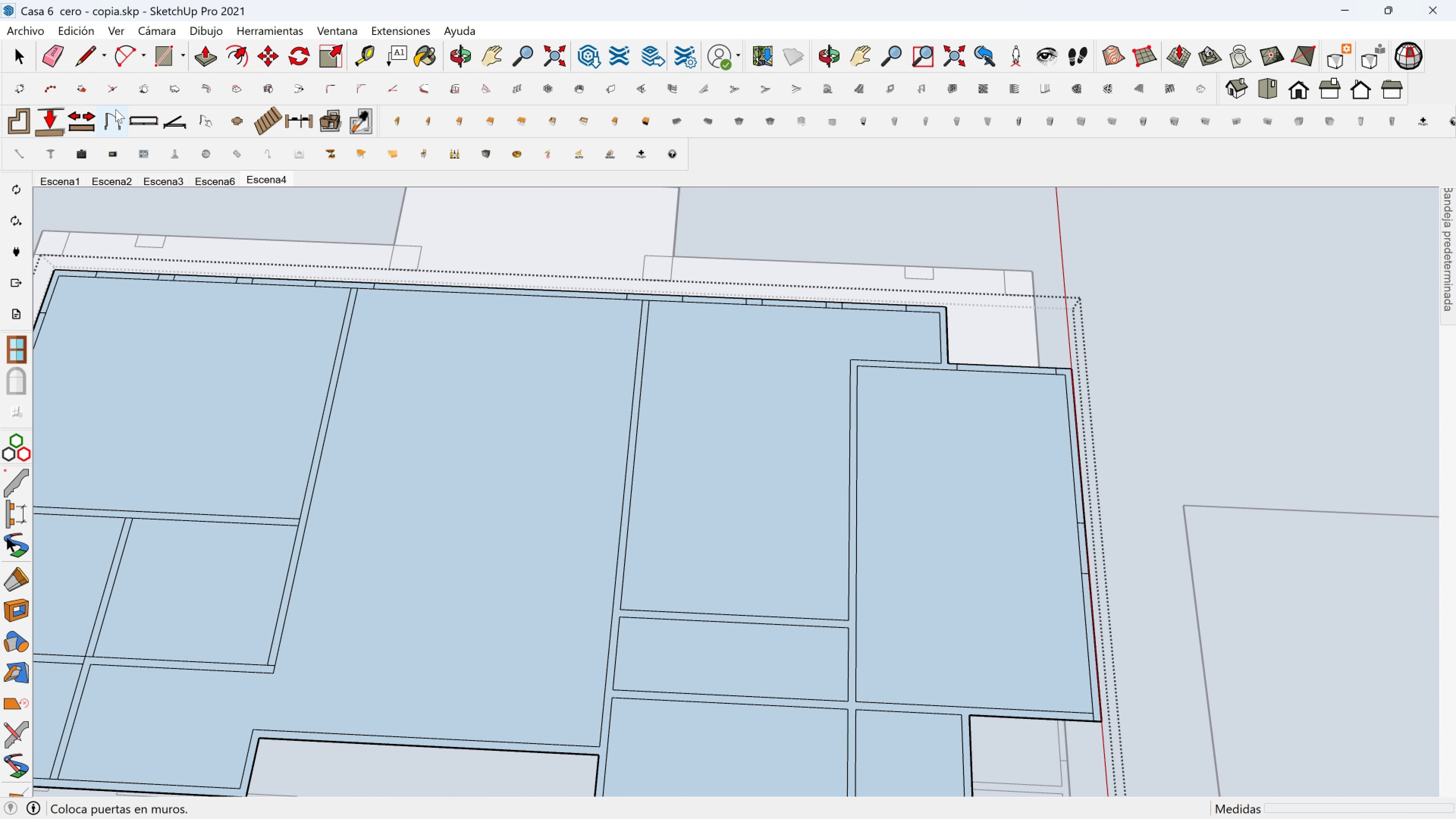 
left_click([93, 52])
 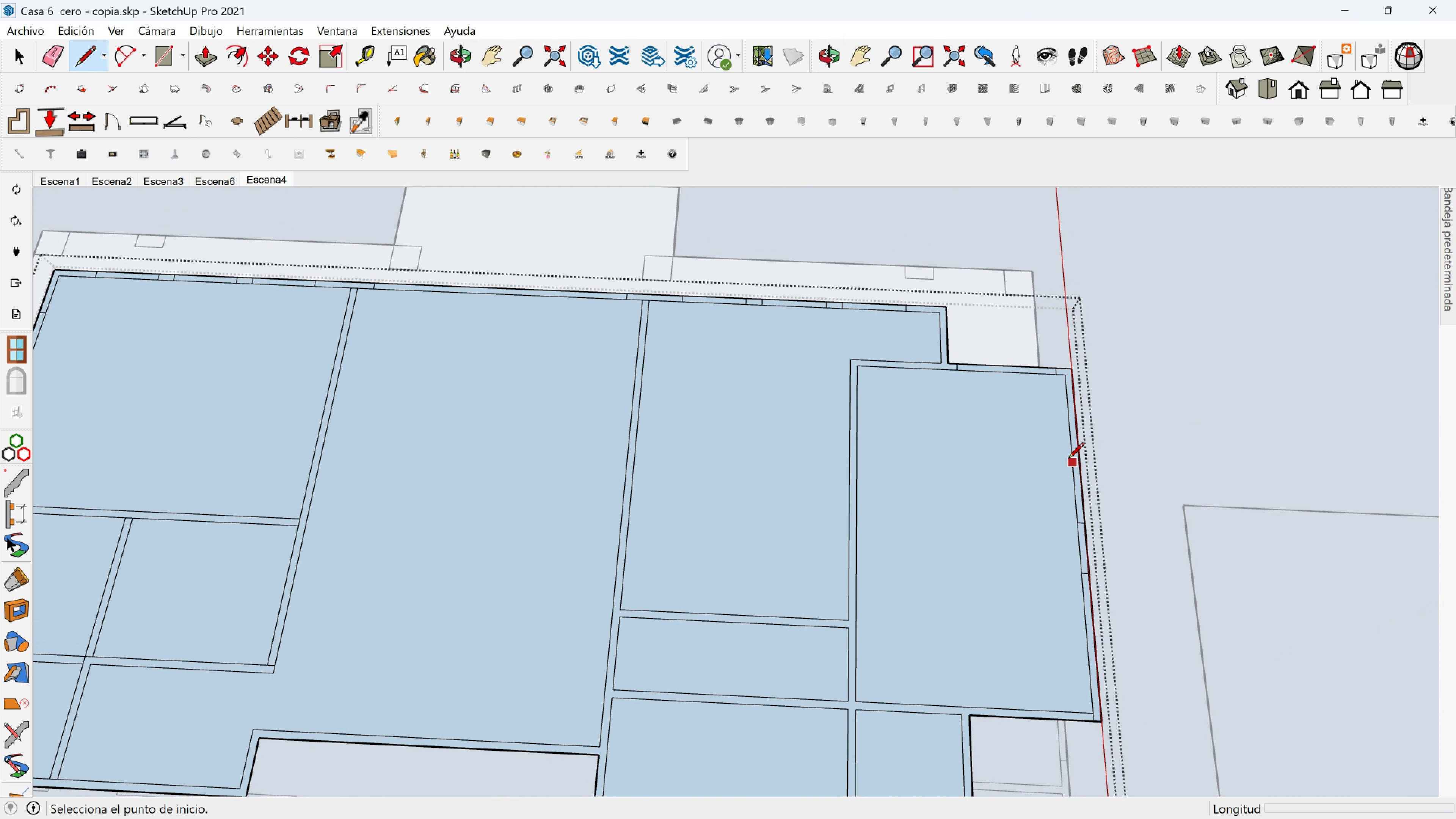 
left_click([1068, 457])
 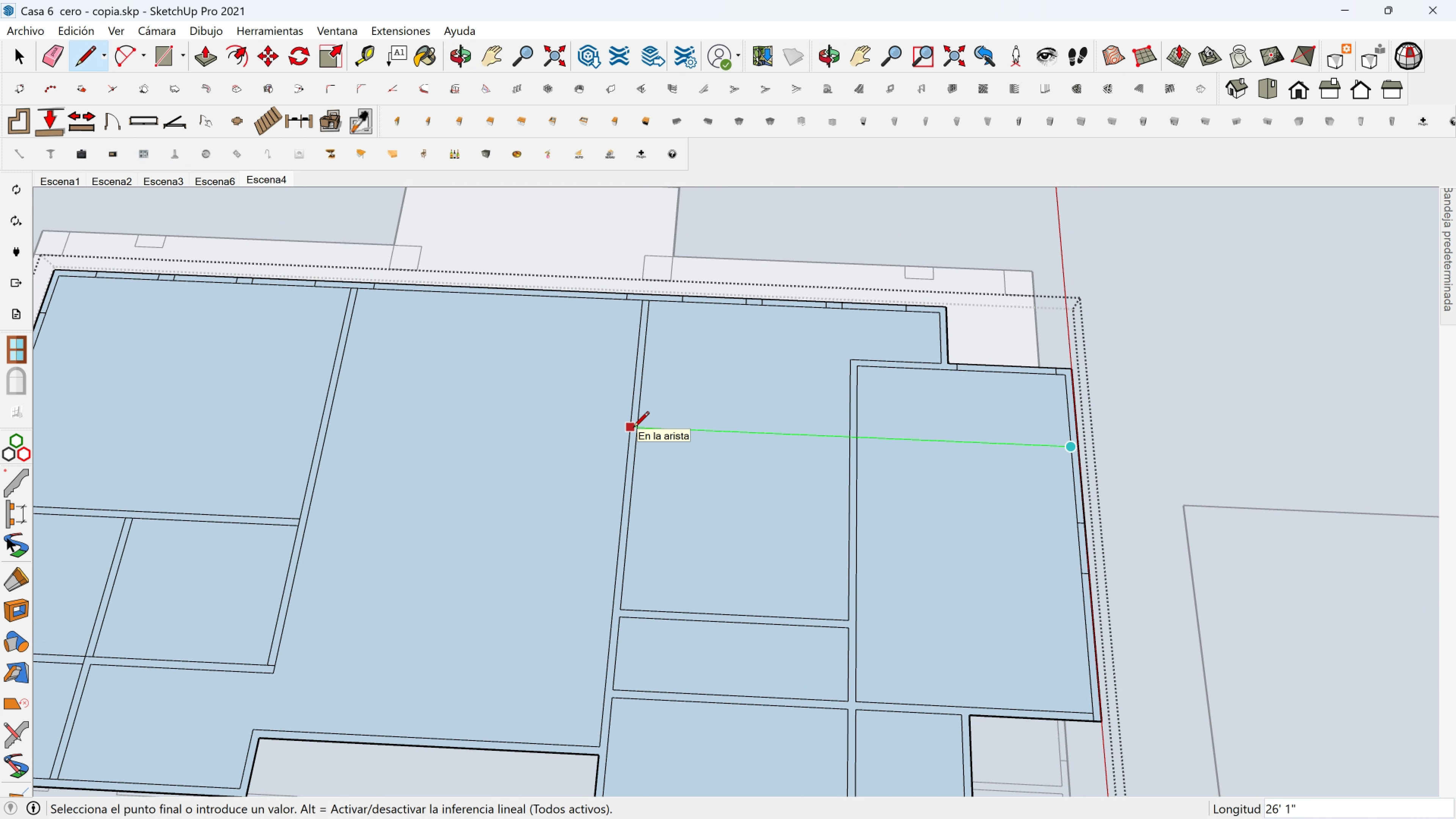 
left_click([632, 428])
 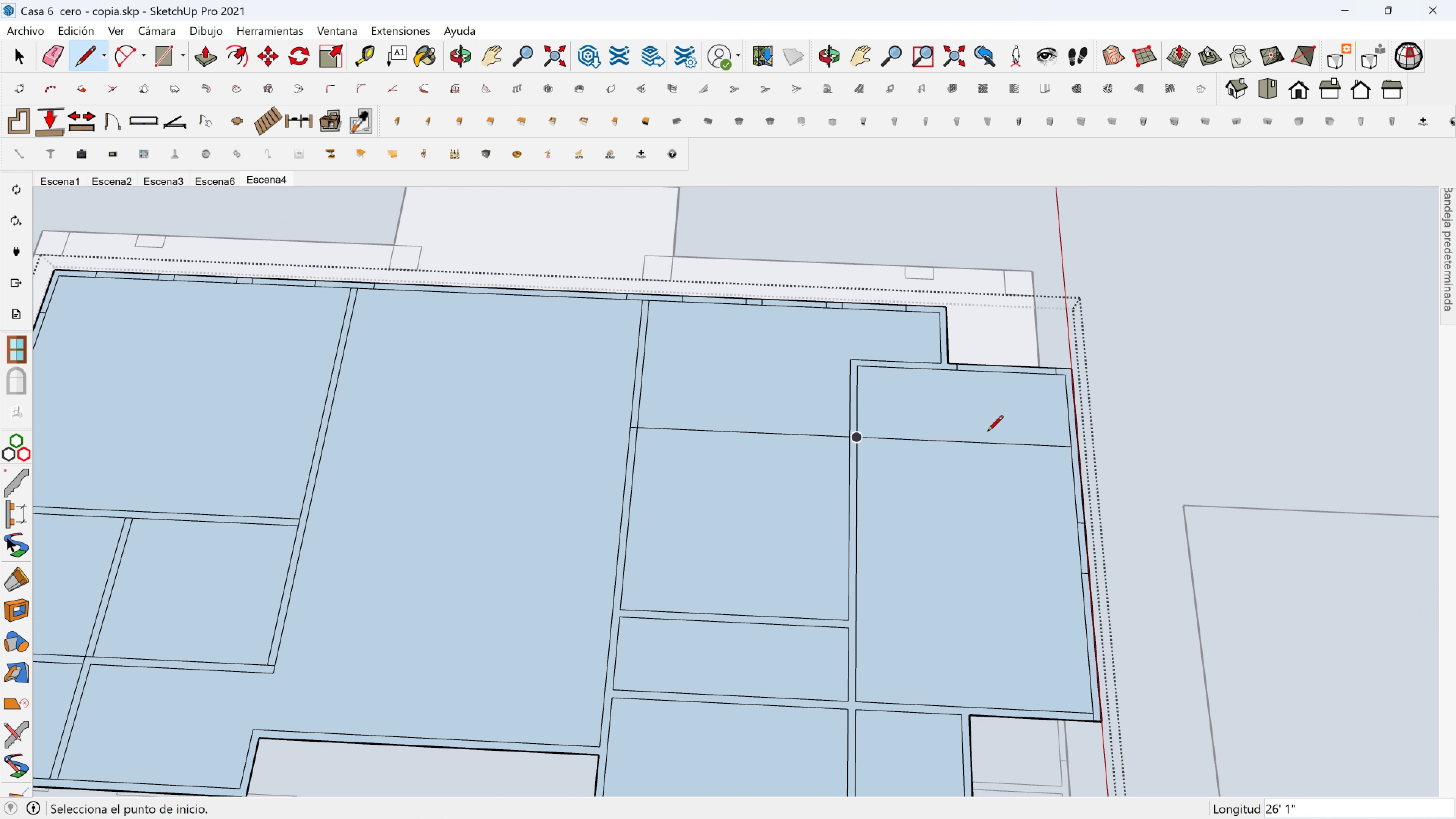 
key(Escape)
 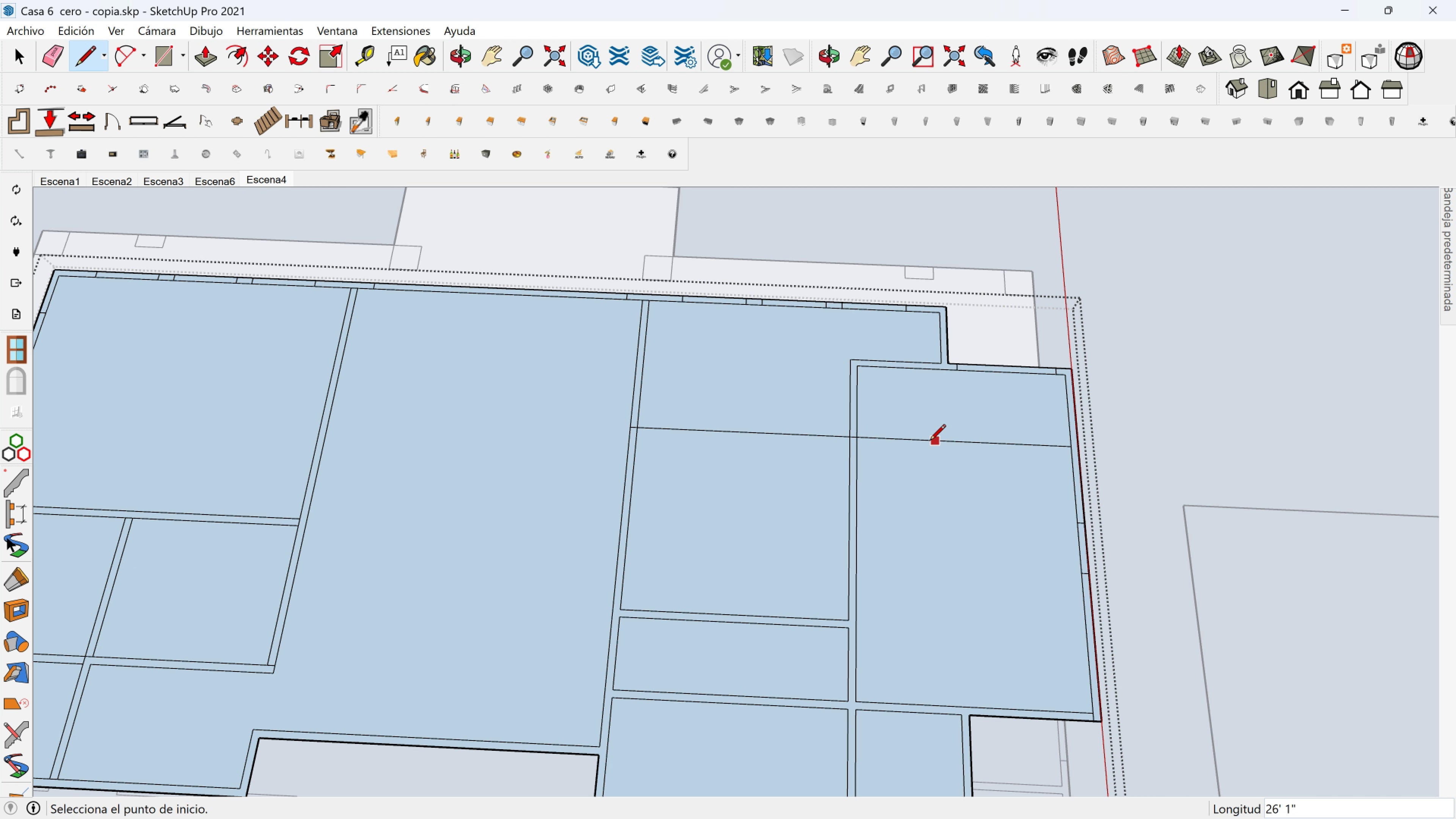 
key(Space)
 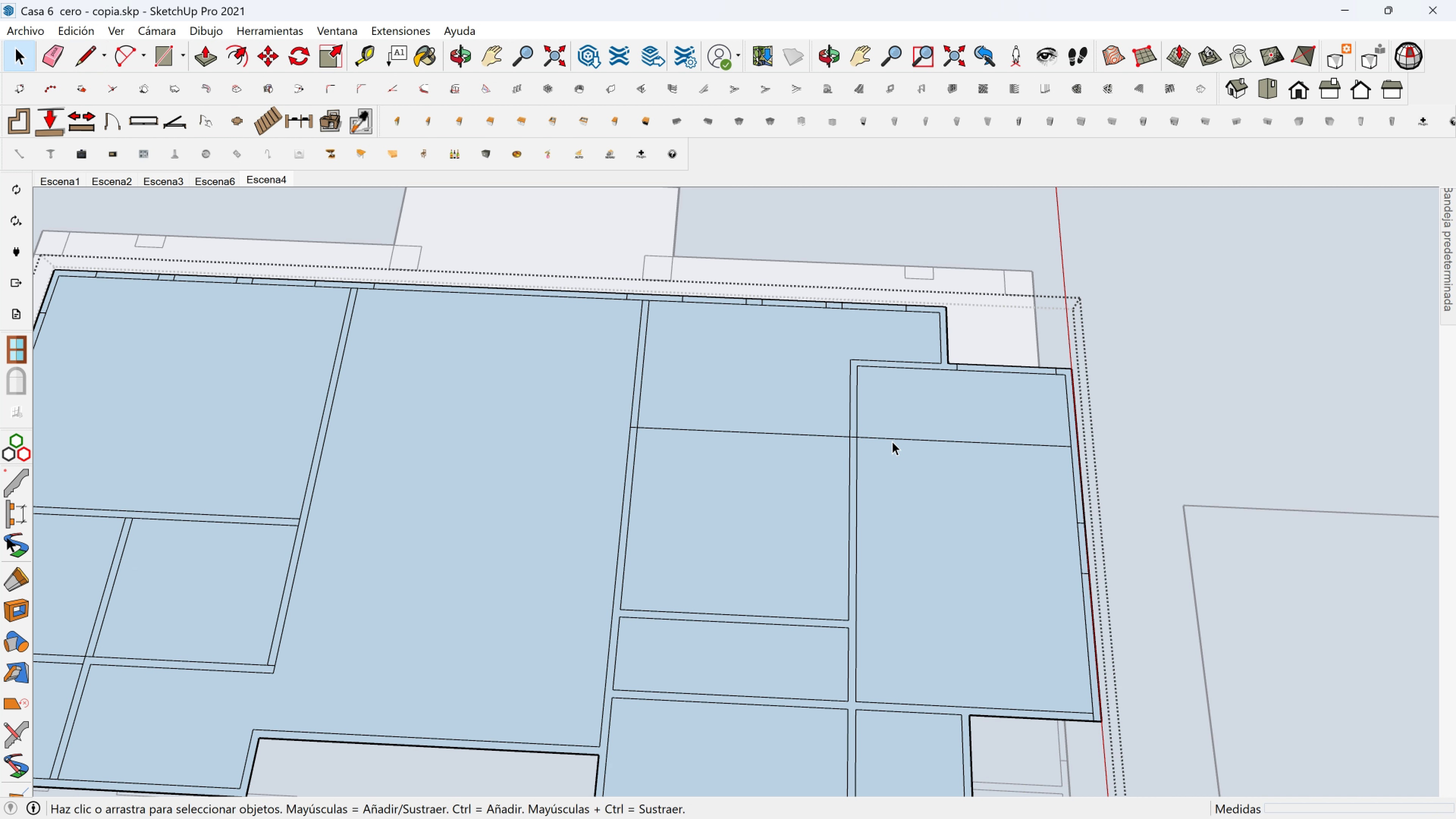 
left_click([892, 441])
 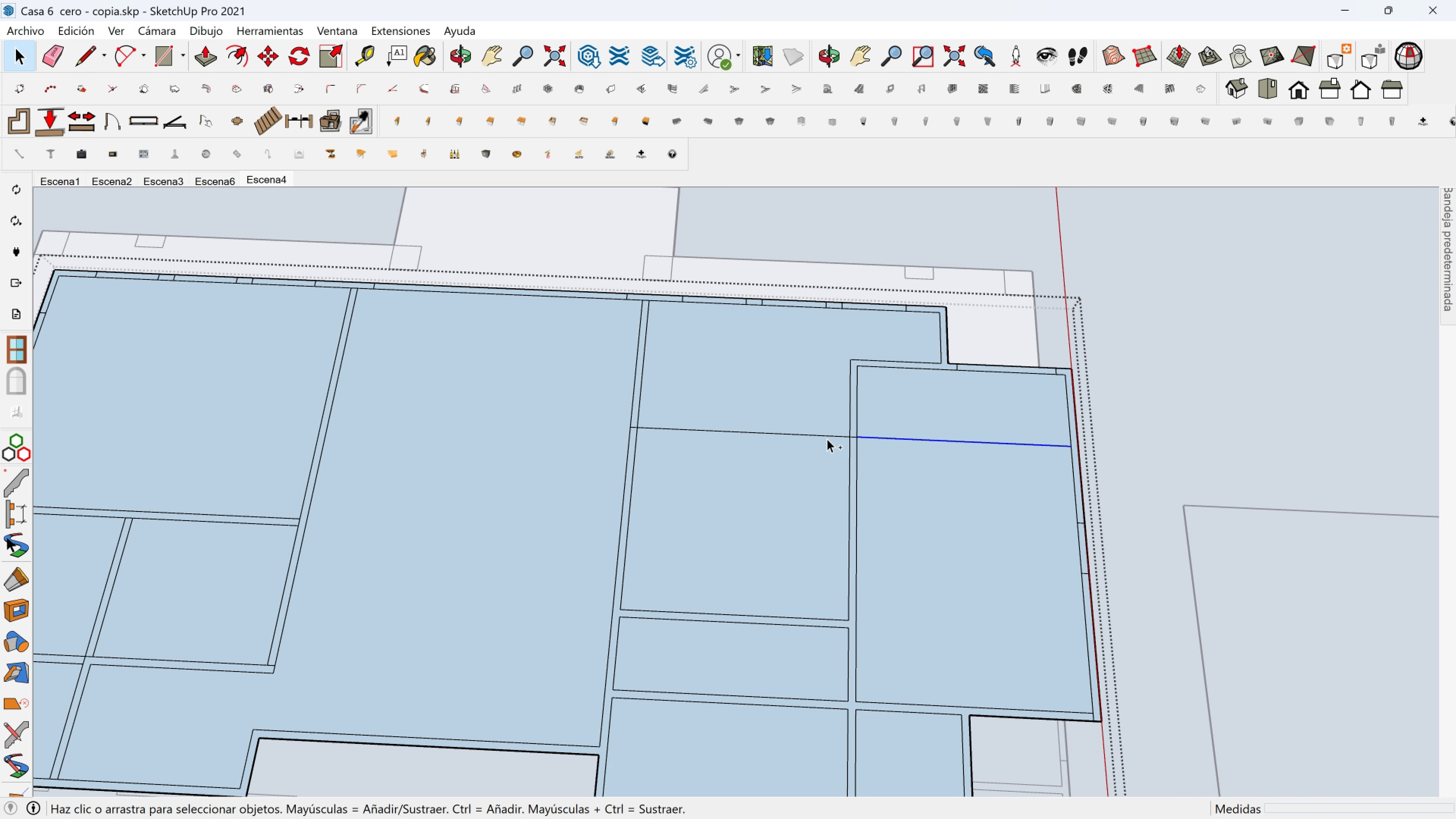 
hold_key(key=ControlLeft, duration=0.61)
left_click([812, 432])
 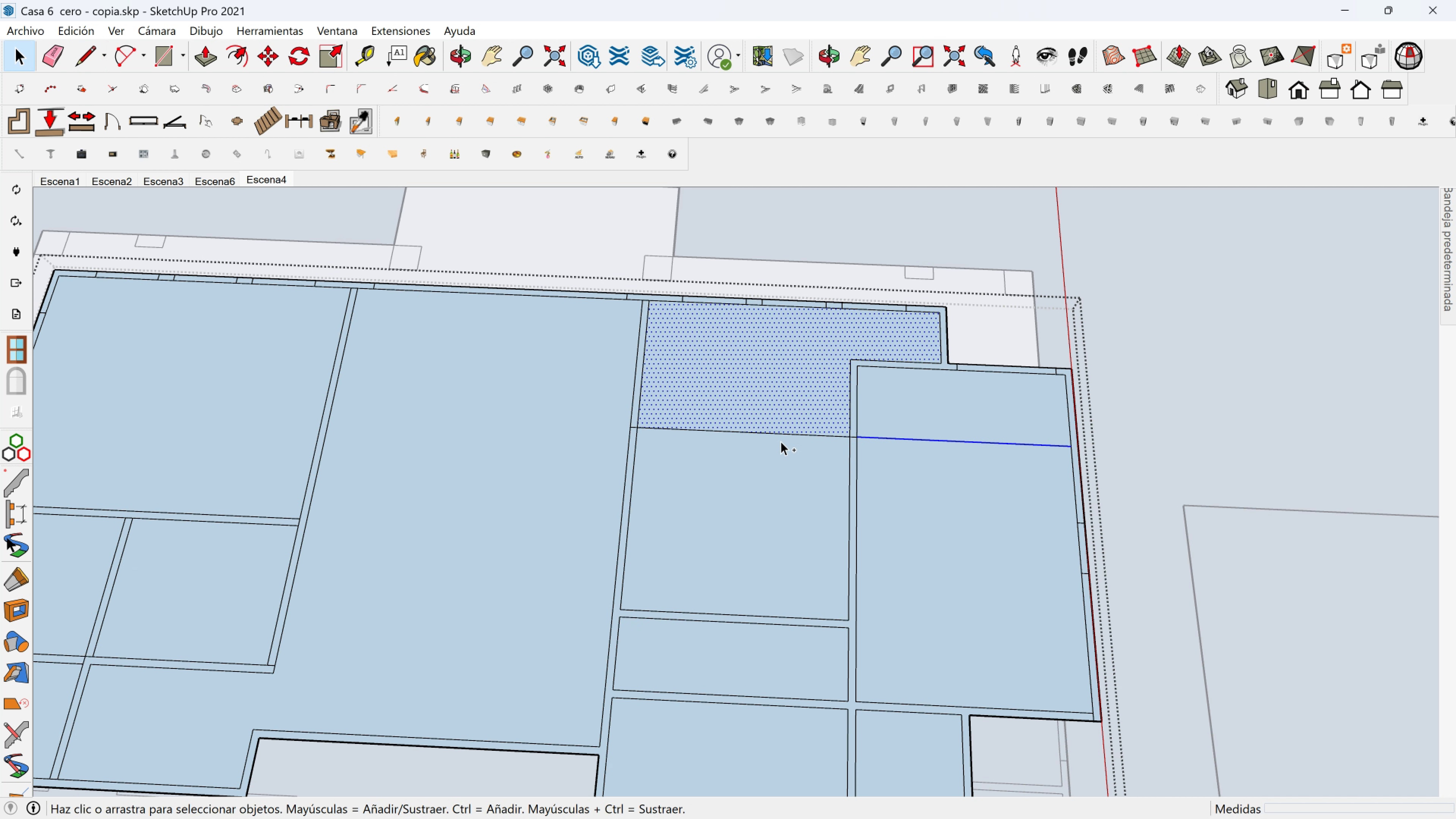 
hold_key(key=ControlLeft, duration=0.94)
left_click([790, 436])
 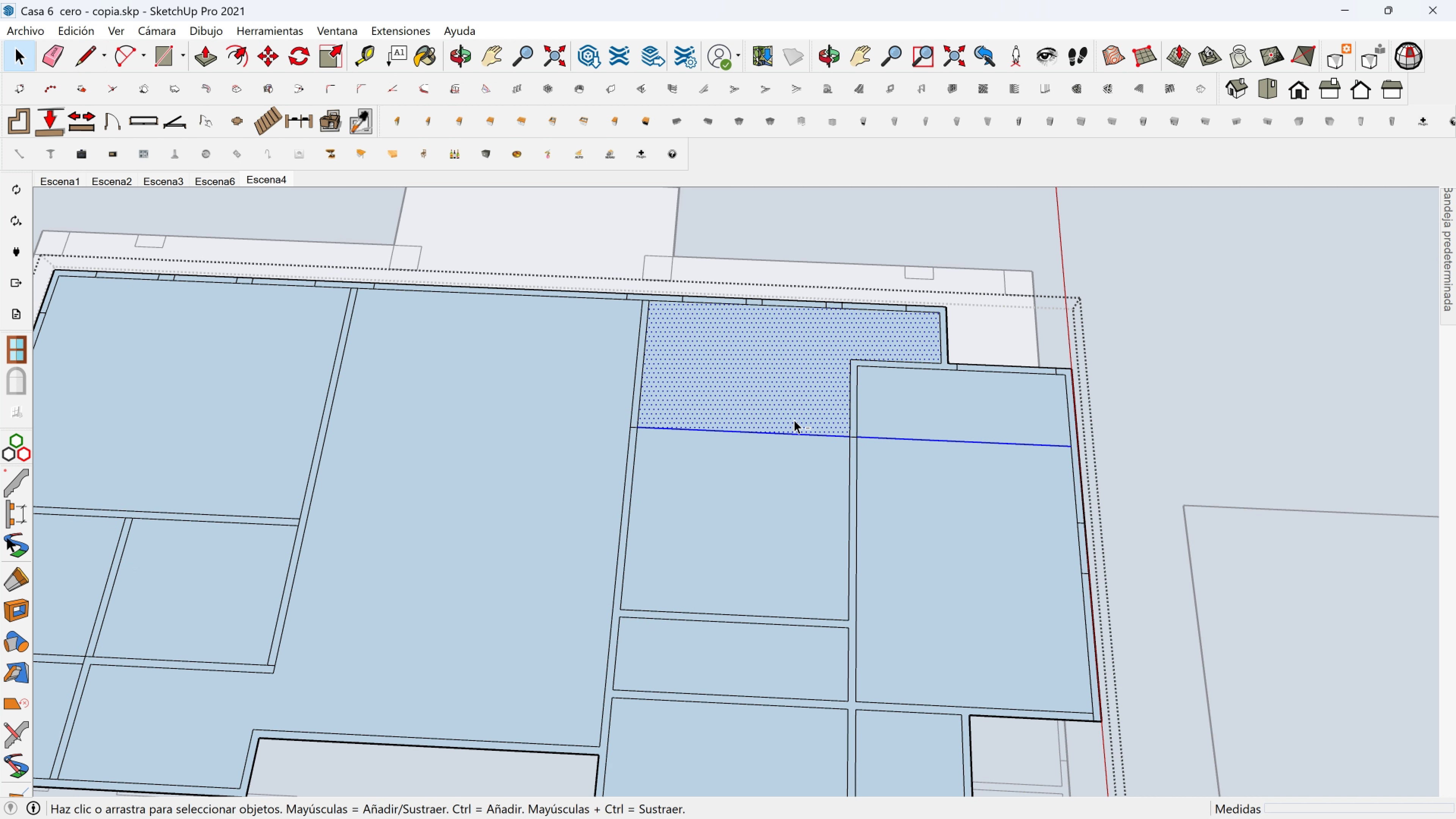 
hold_key(key=ShiftLeft, duration=0.34)
double_click([794, 420])
 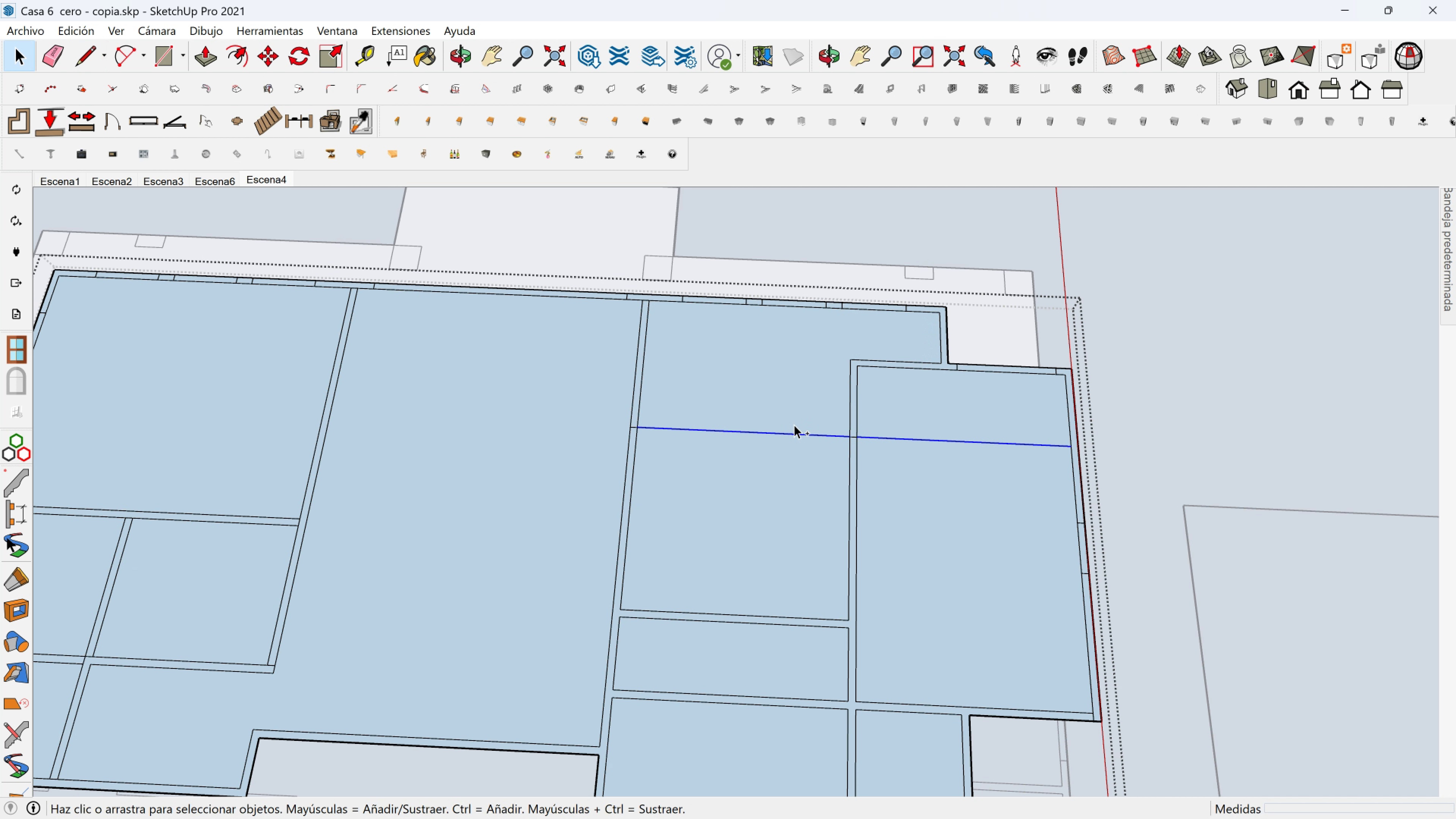 
key(Control+Shift+ControlLeft)
 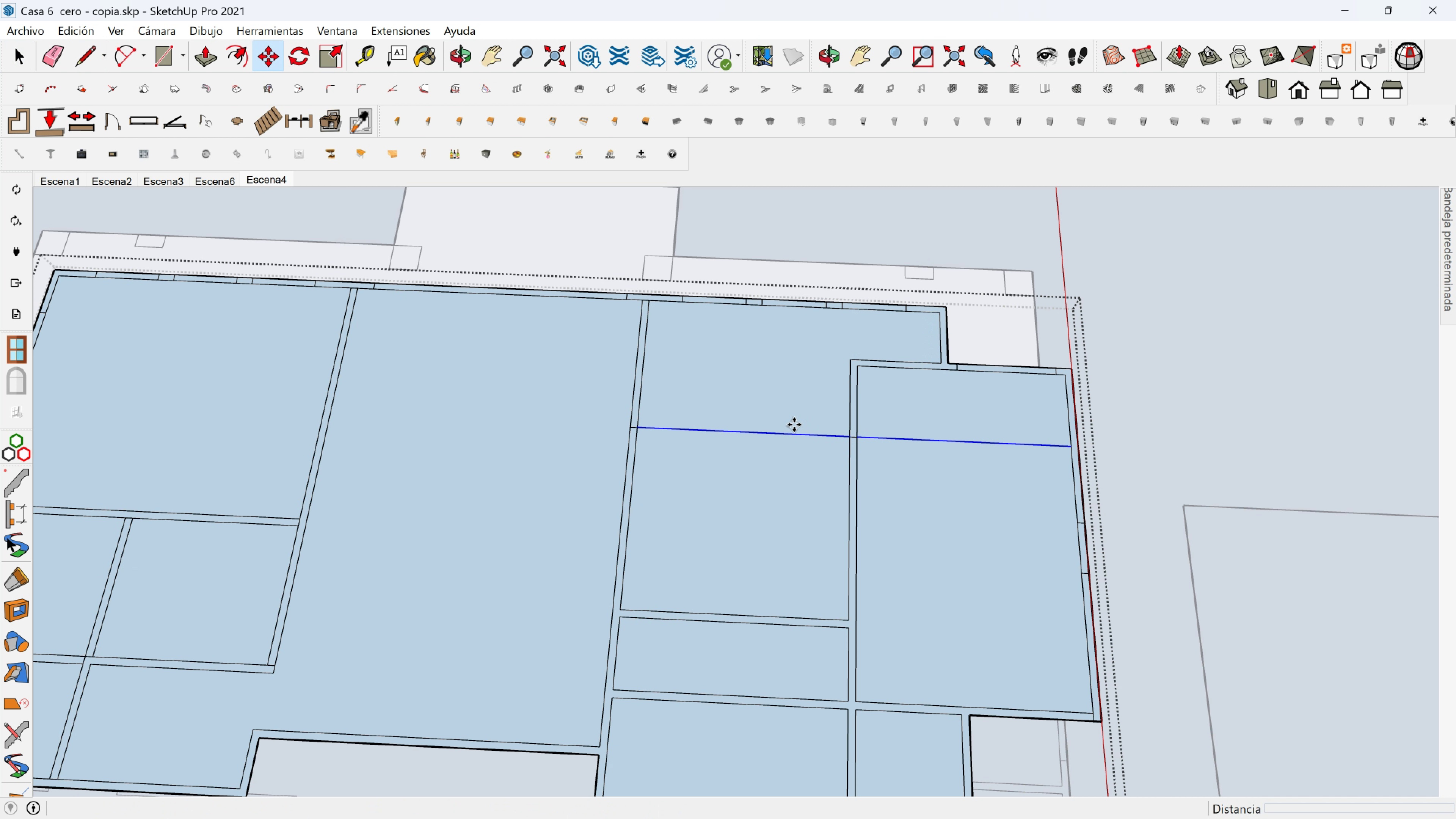 
key(M)
 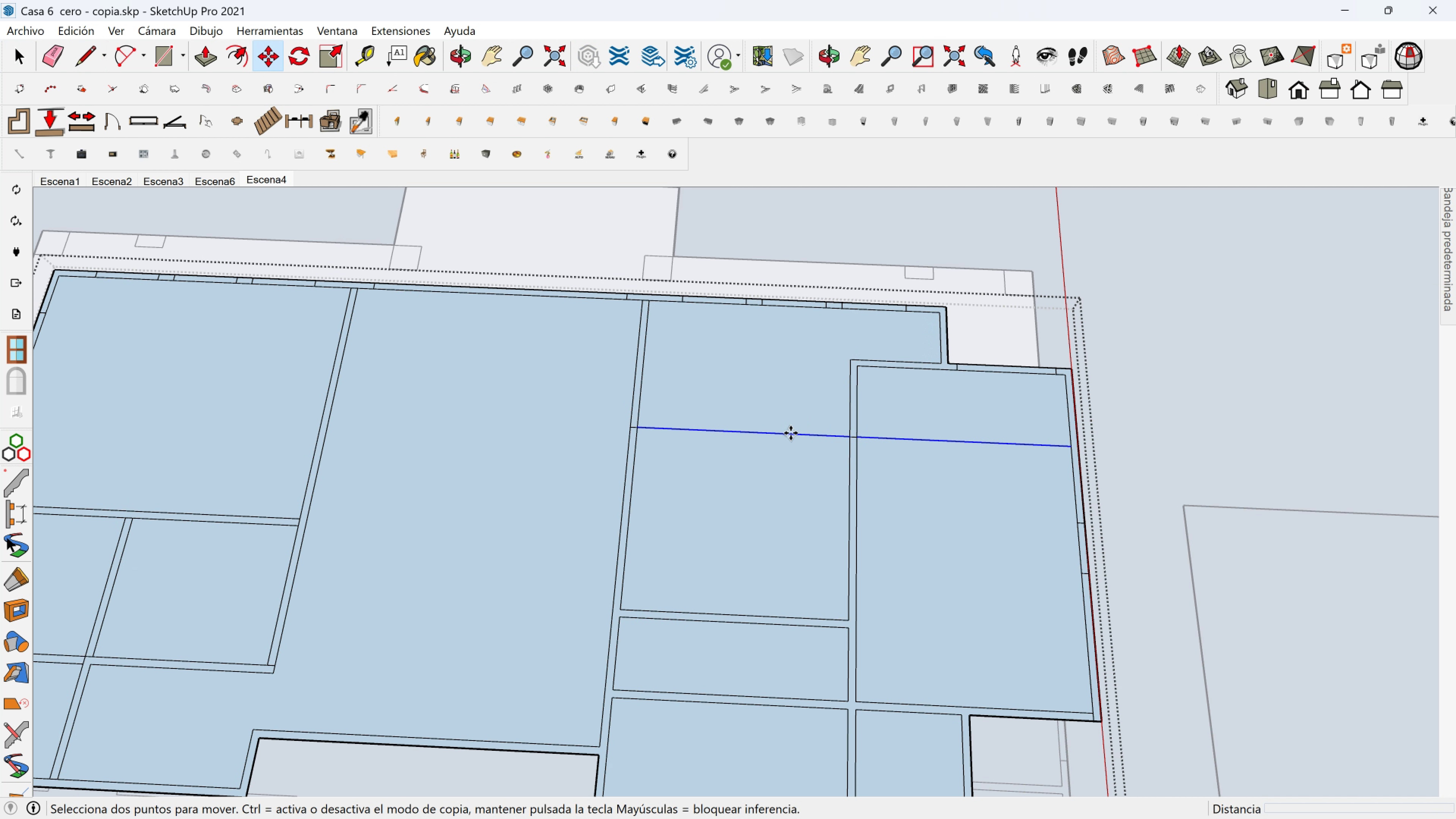 
left_click([791, 433])
 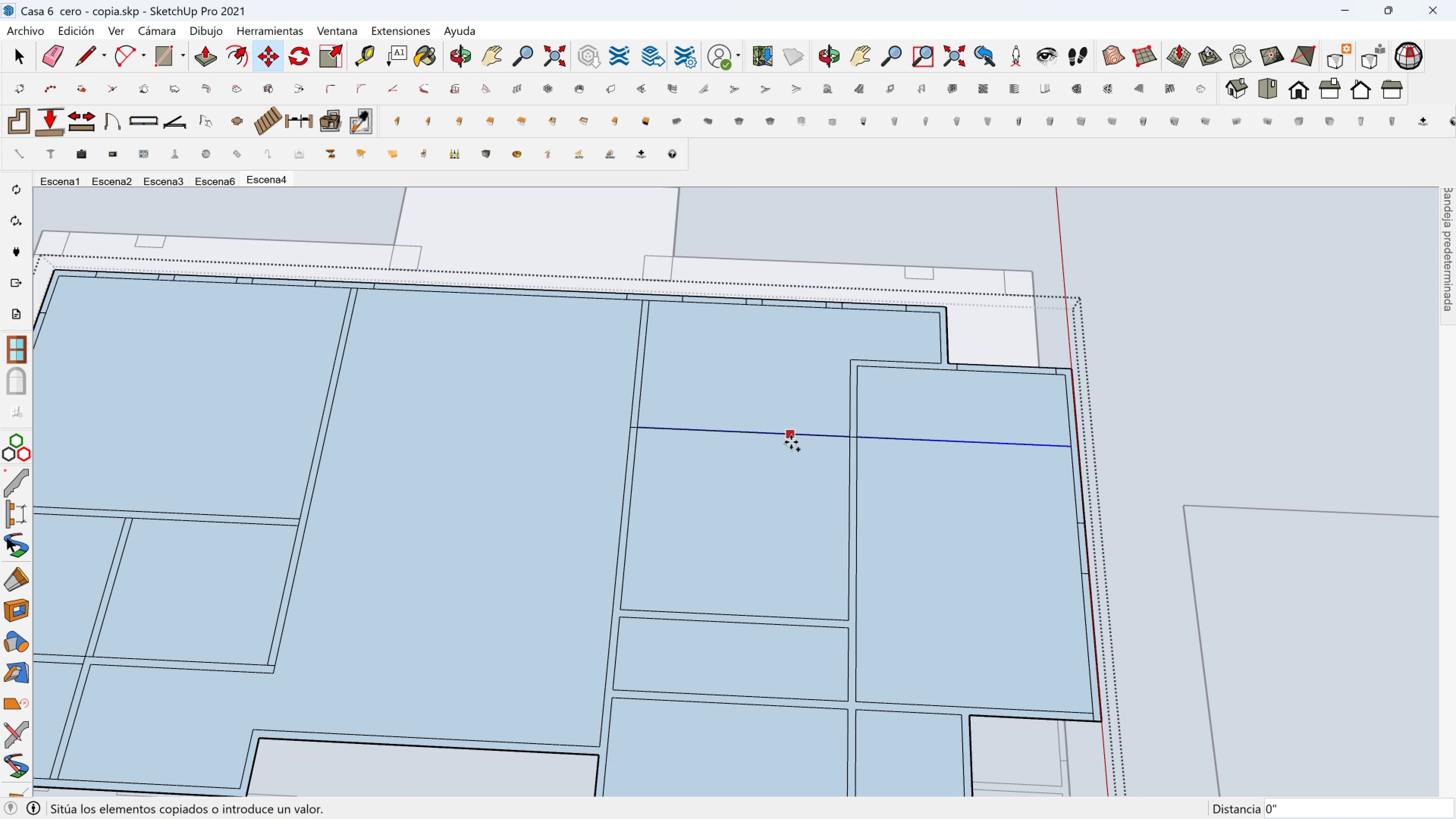 
key(Control+ControlLeft)
 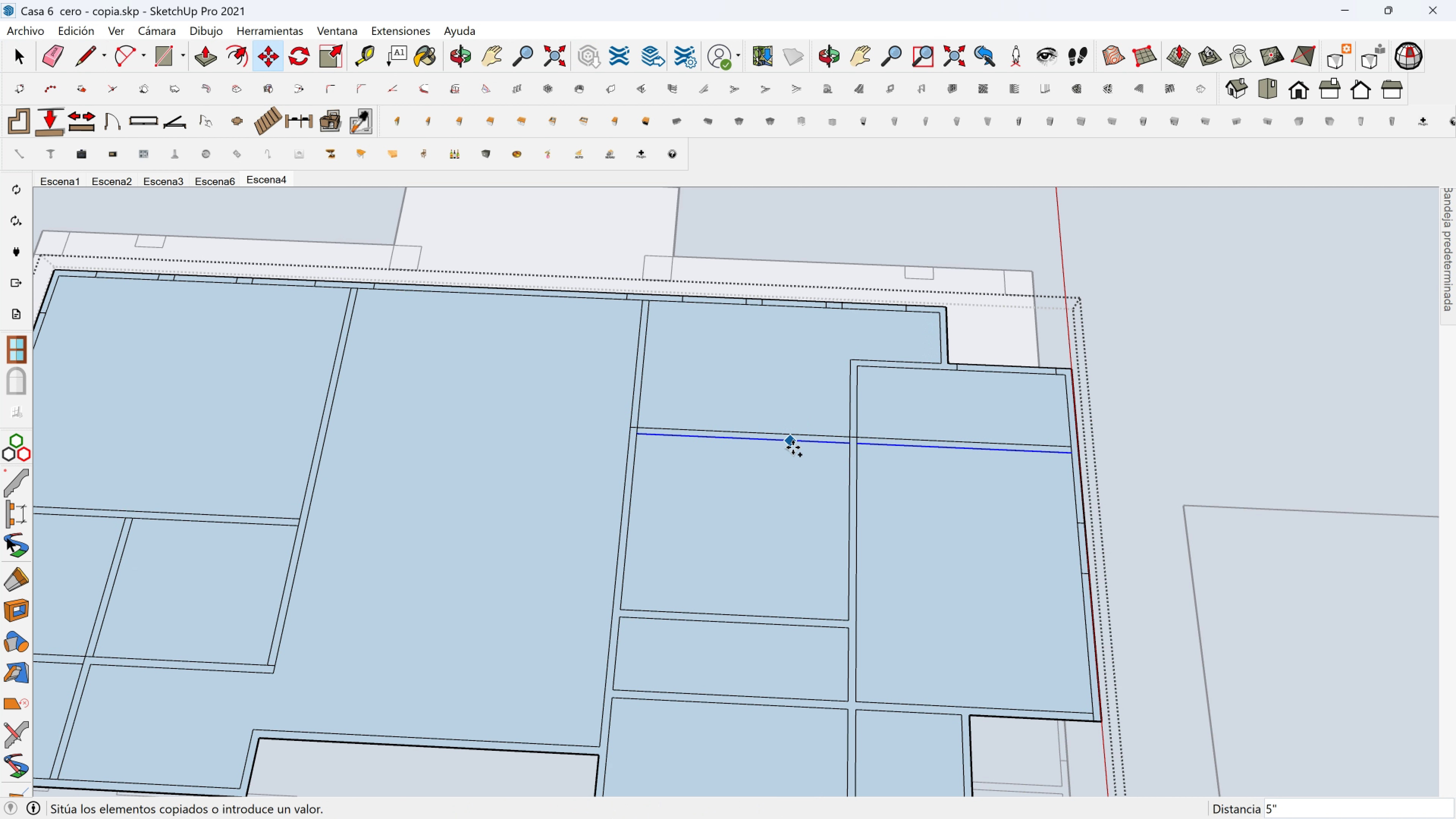 
left_click([793, 447])
 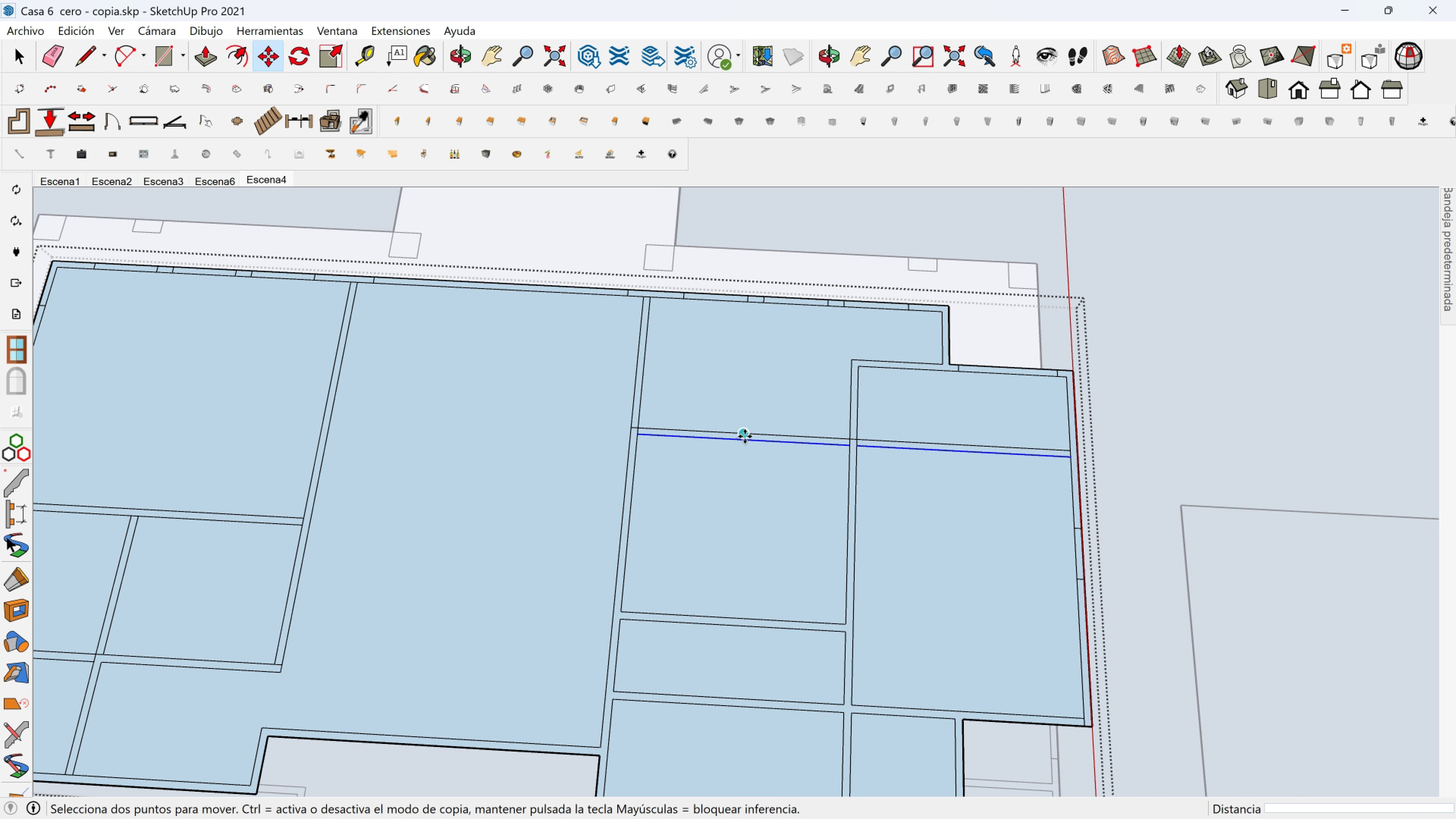 
left_click([744, 439])
 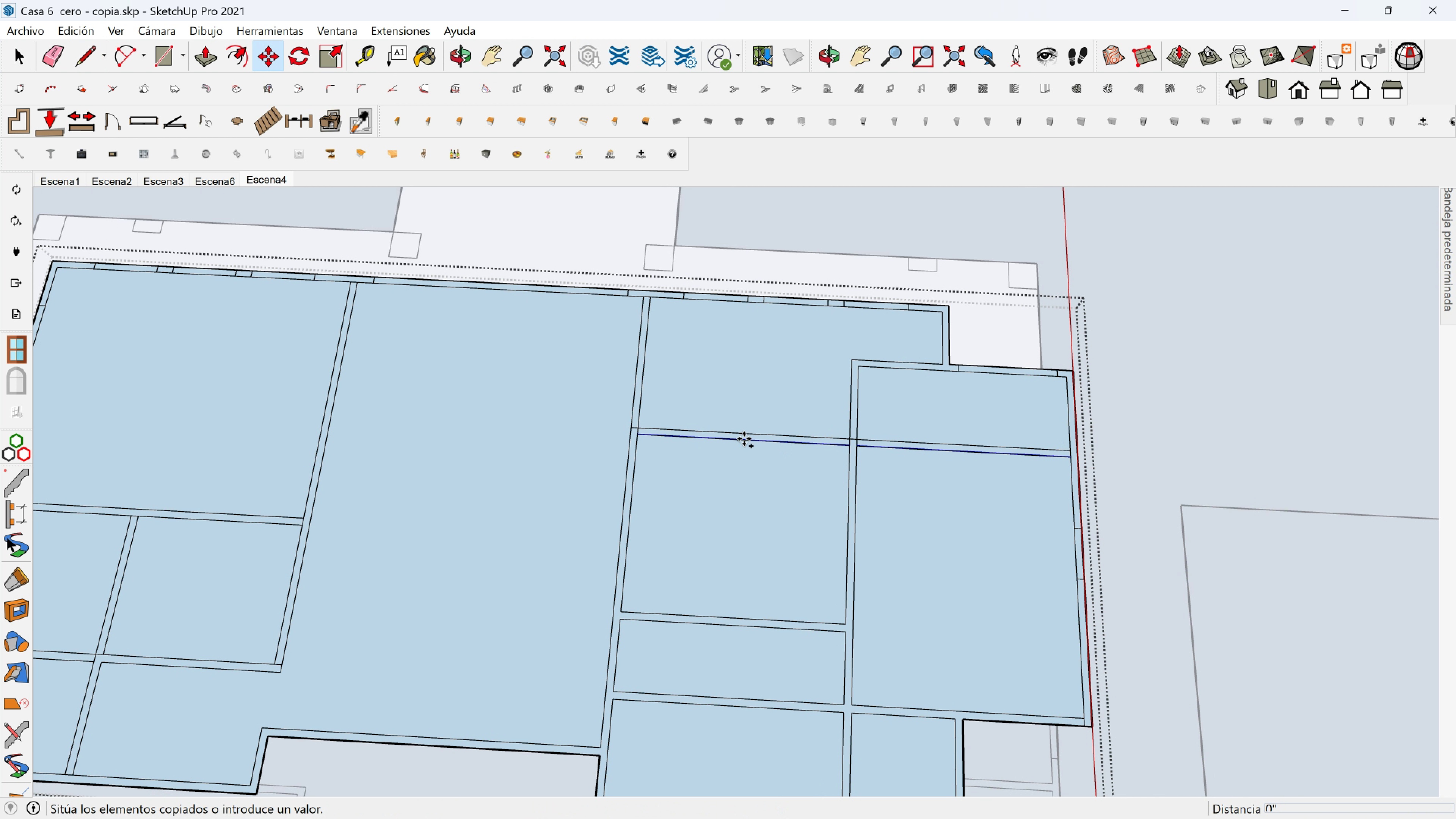 
key(Control+ControlLeft)
 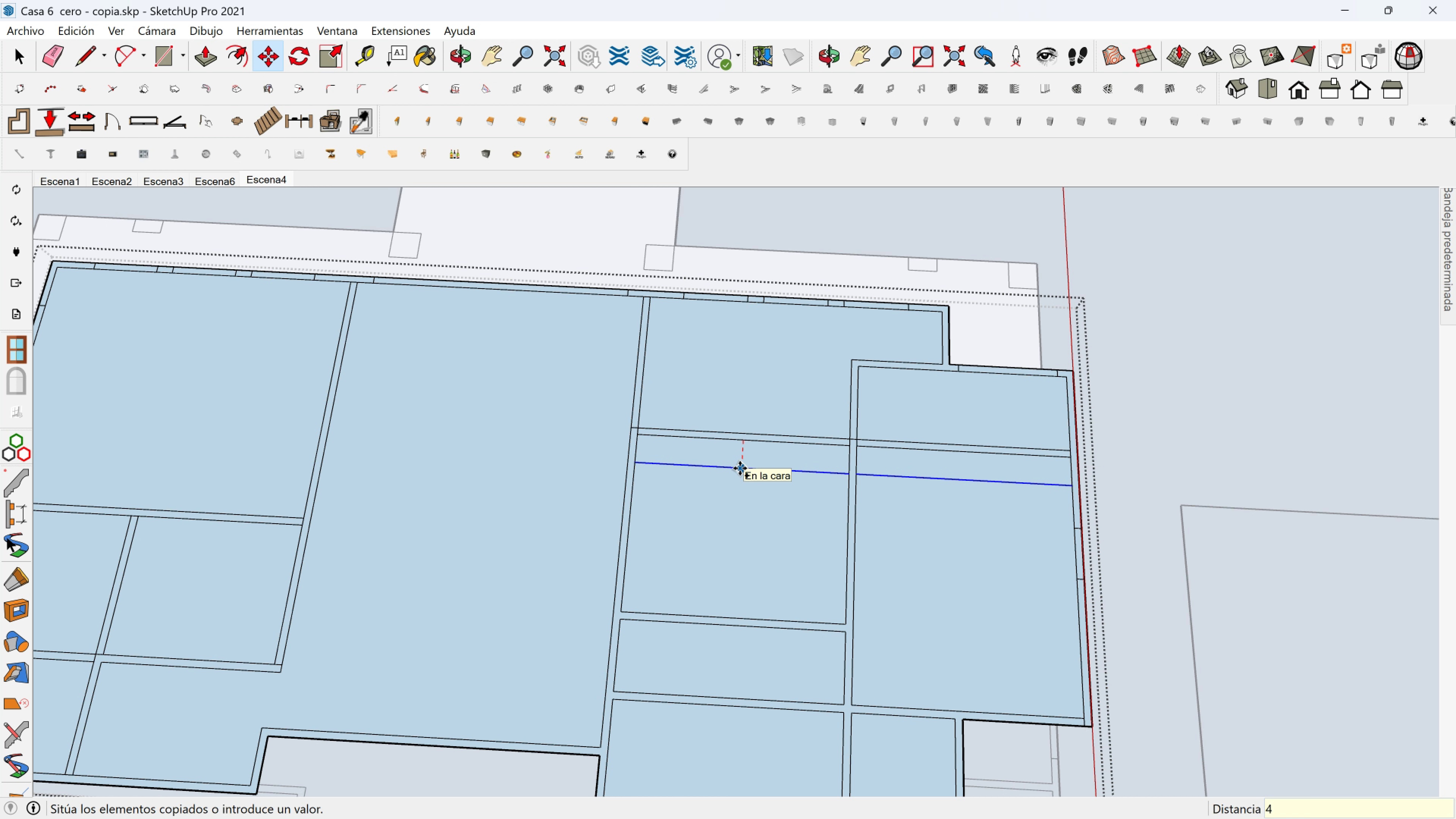 
key(4)
 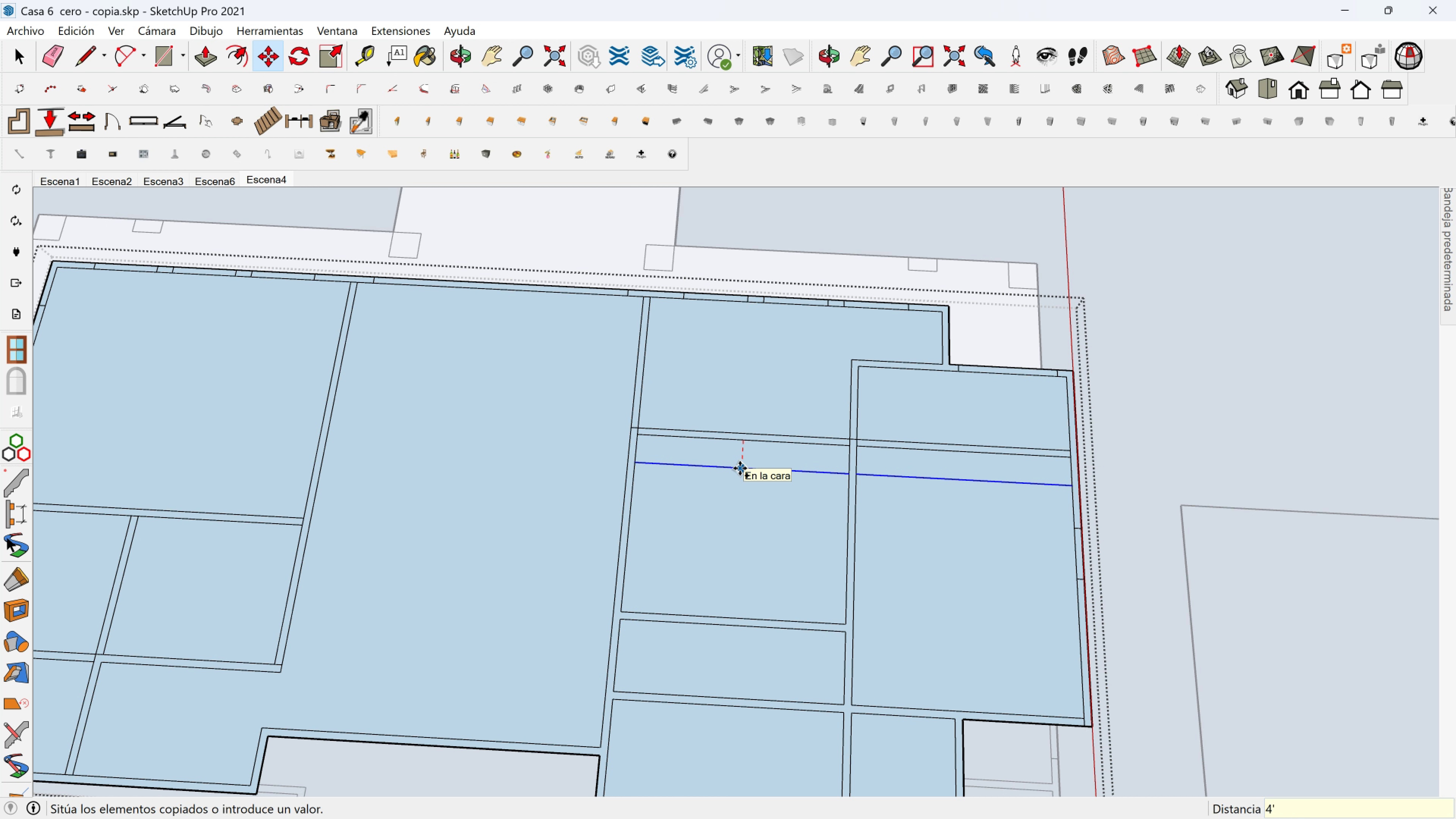 
key(BracketLeft)
 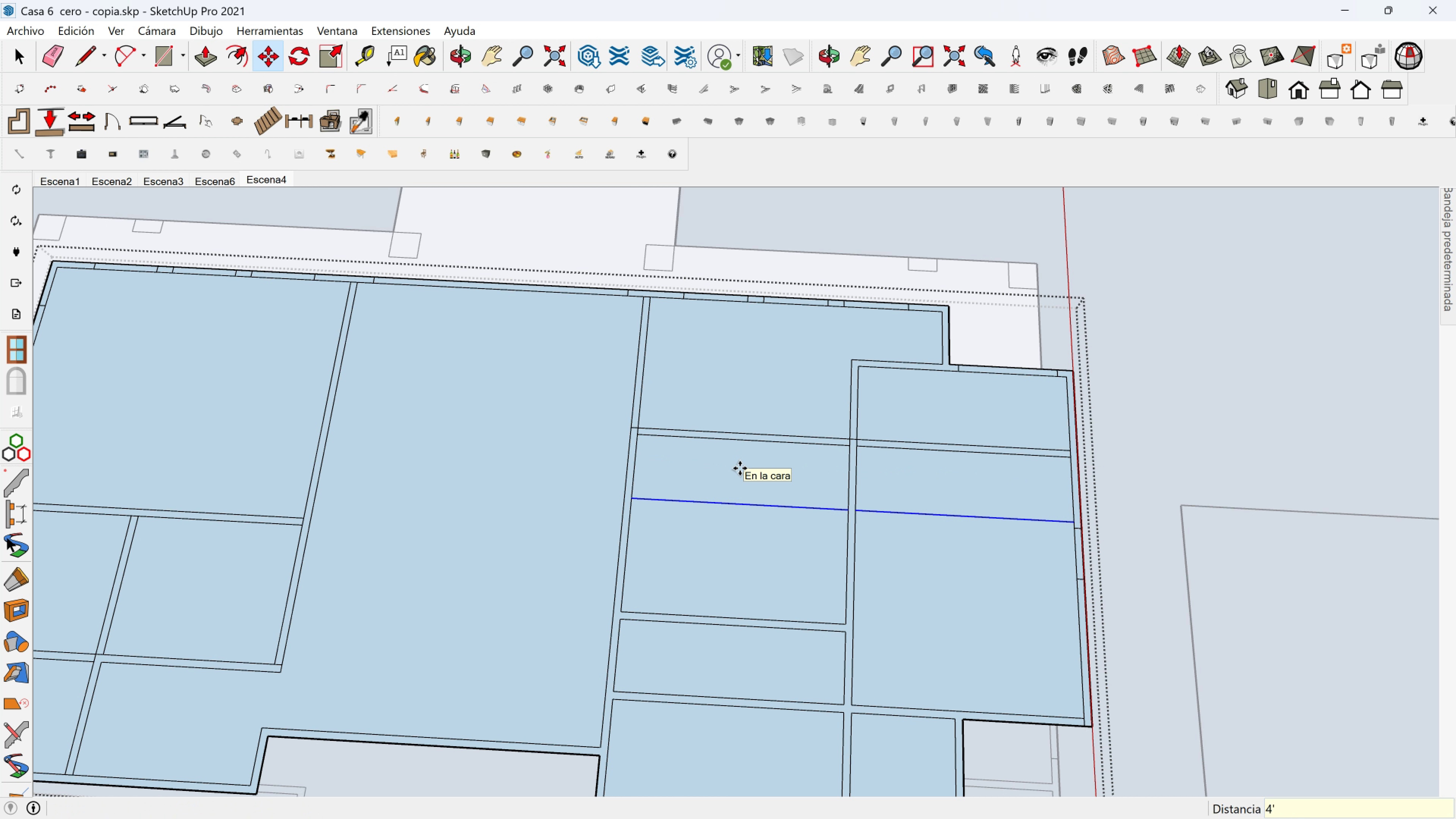 
key(Enter)
 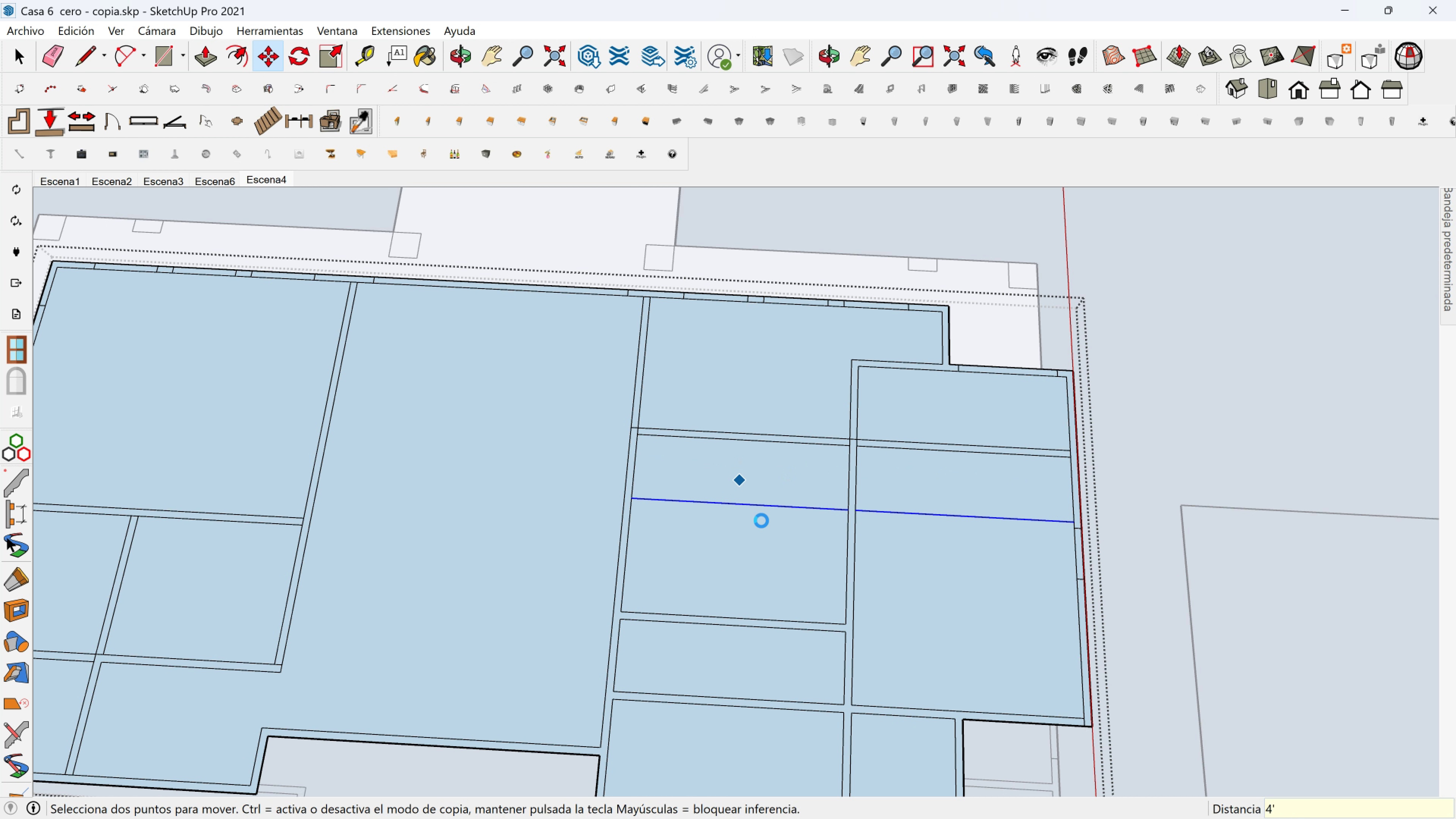 
key(Control+ControlLeft)
 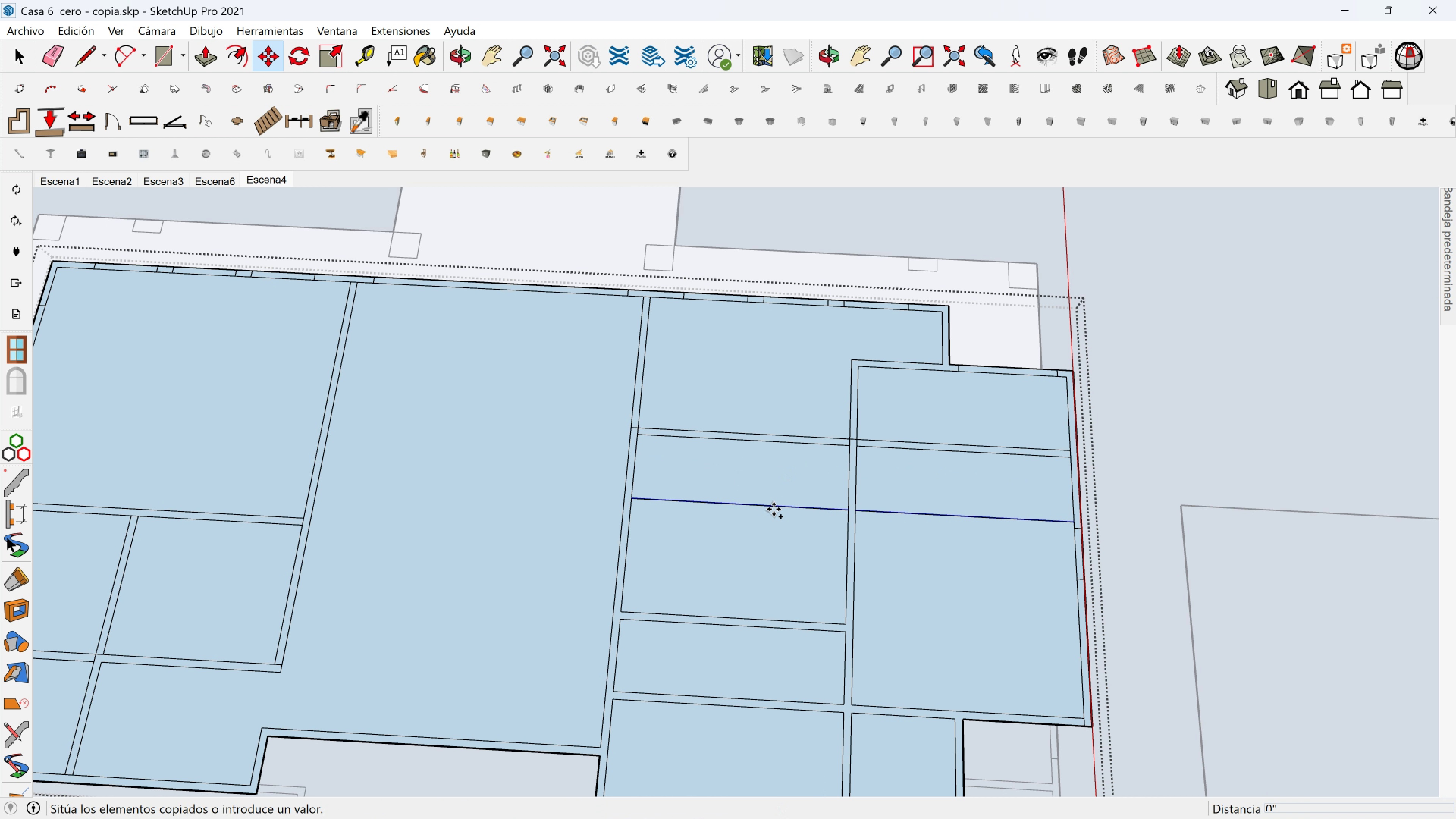 
left_click([774, 509])
 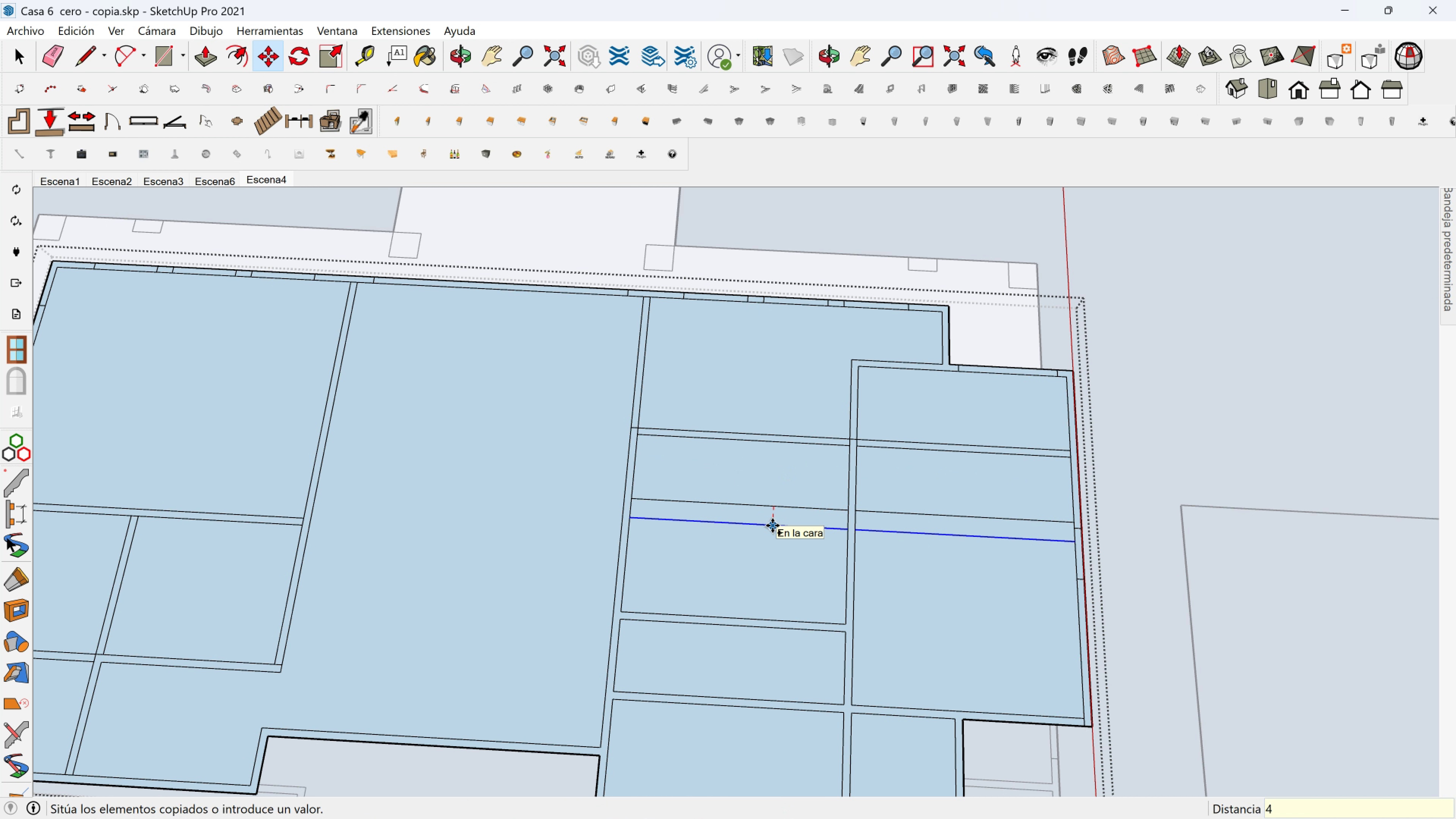 
key(4)
 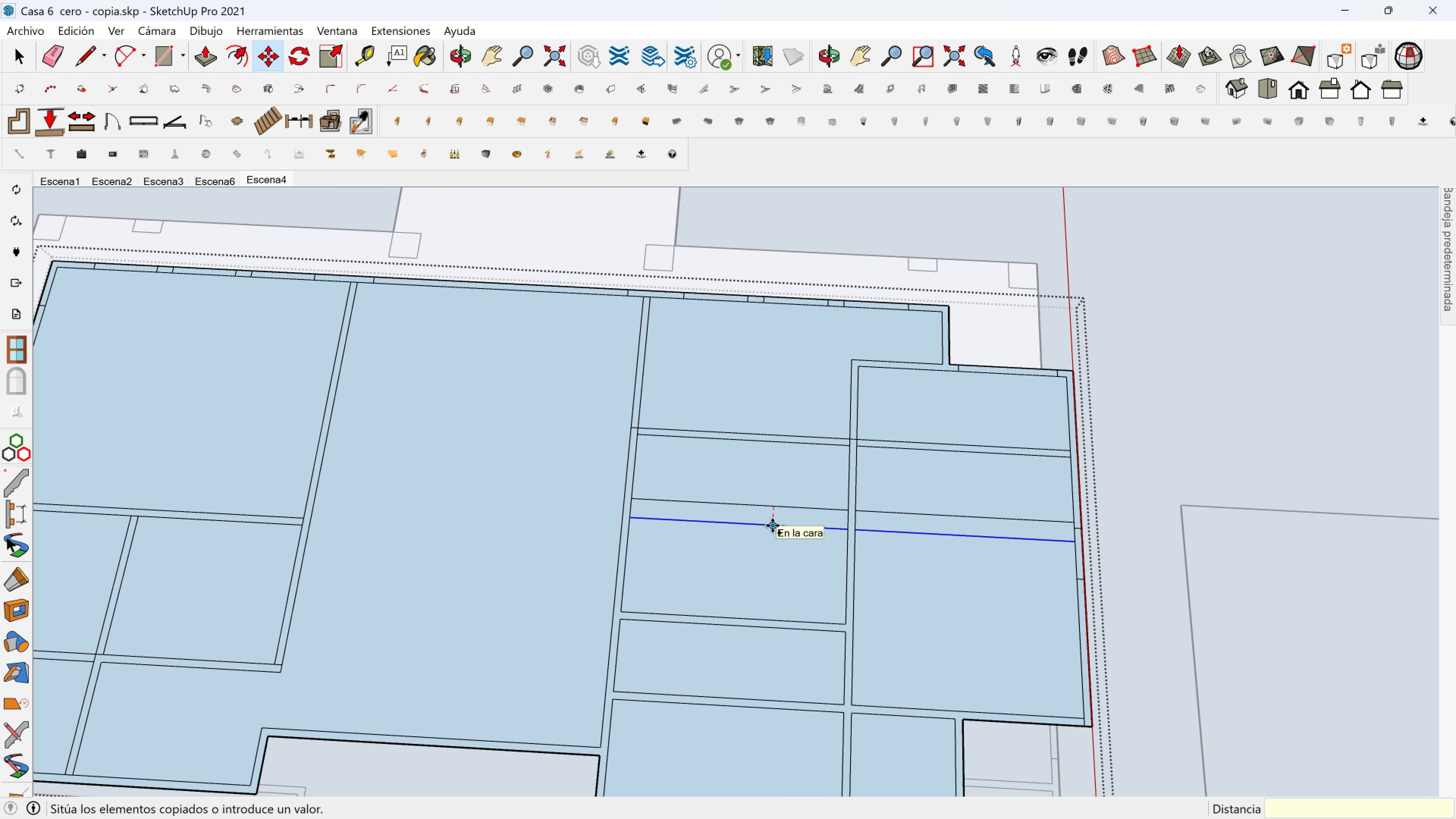 
key(Backspace)
 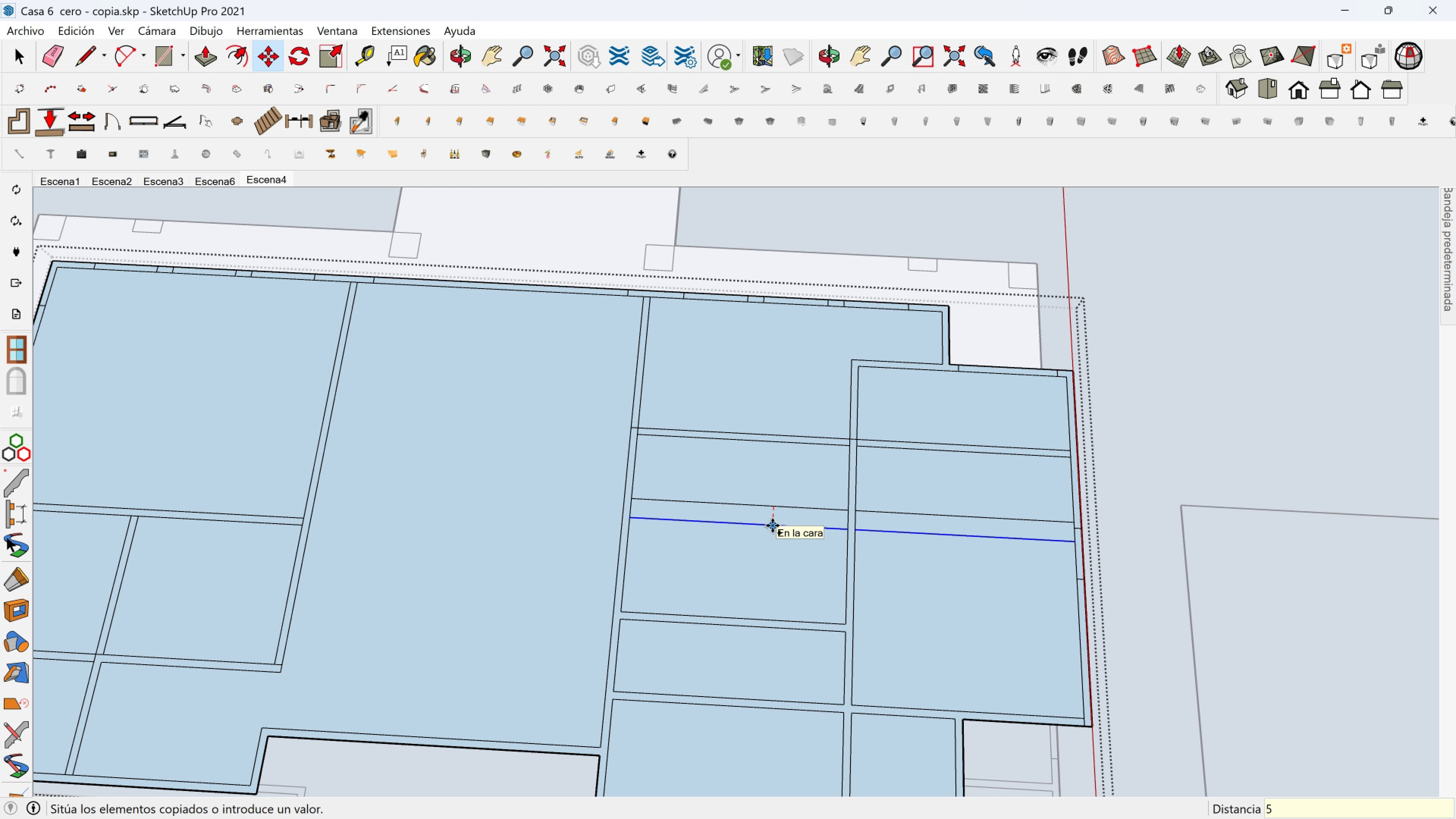 
key(5)
 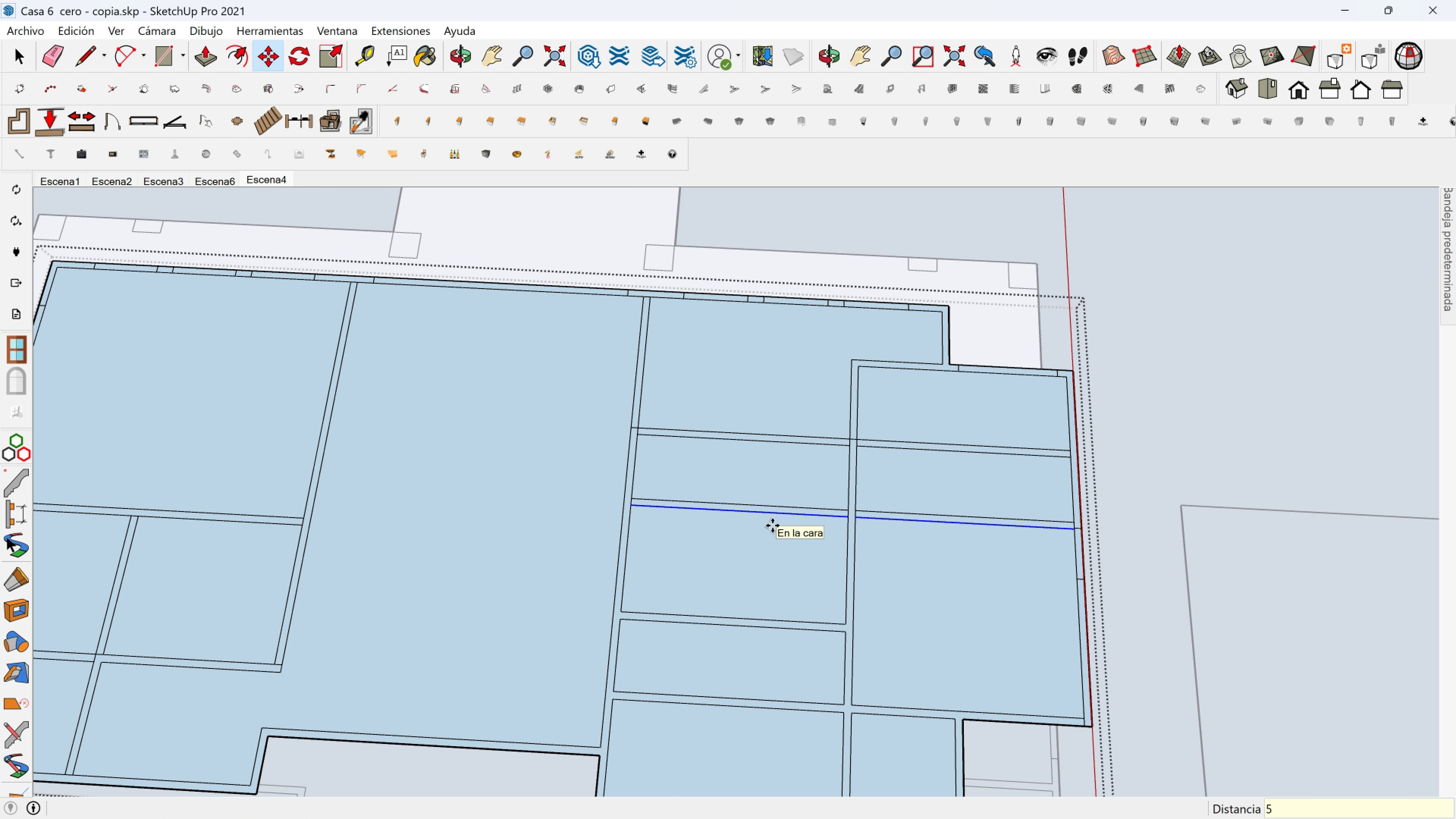 
key(Enter)
 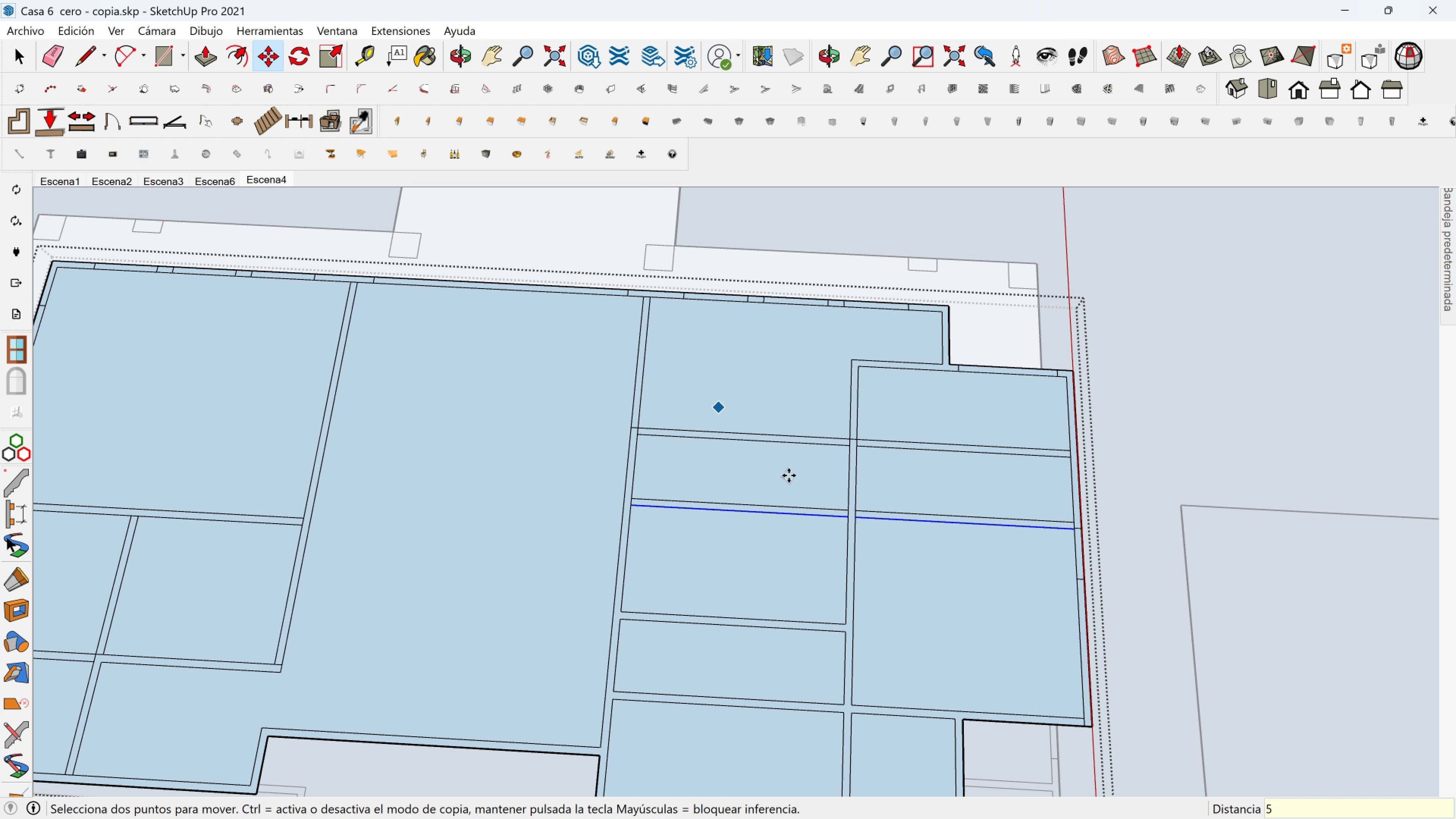 
hold_key(key=ShiftLeft, duration=0.38)
 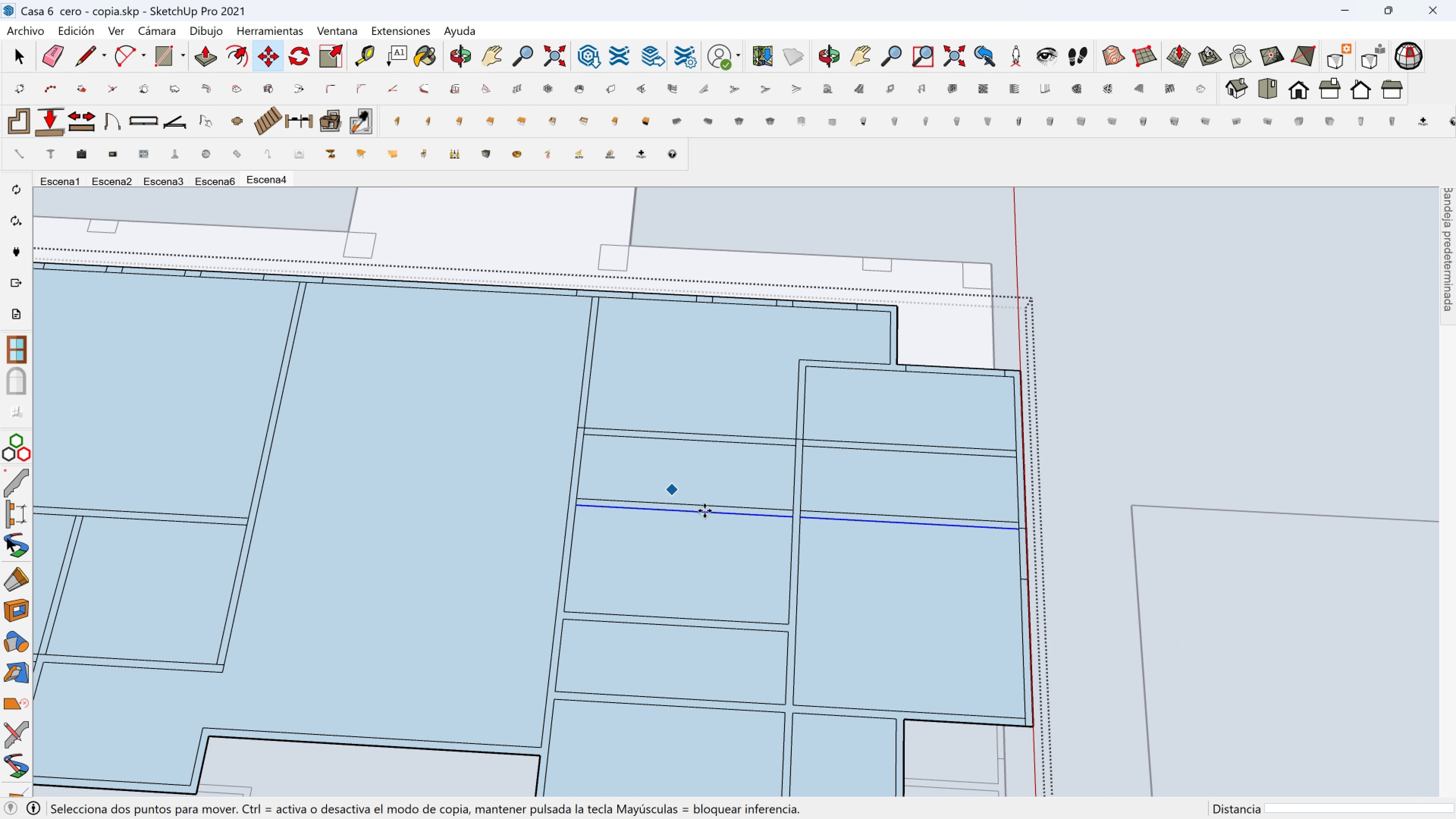 
hold_key(key=ShiftLeft, duration=3.23)
 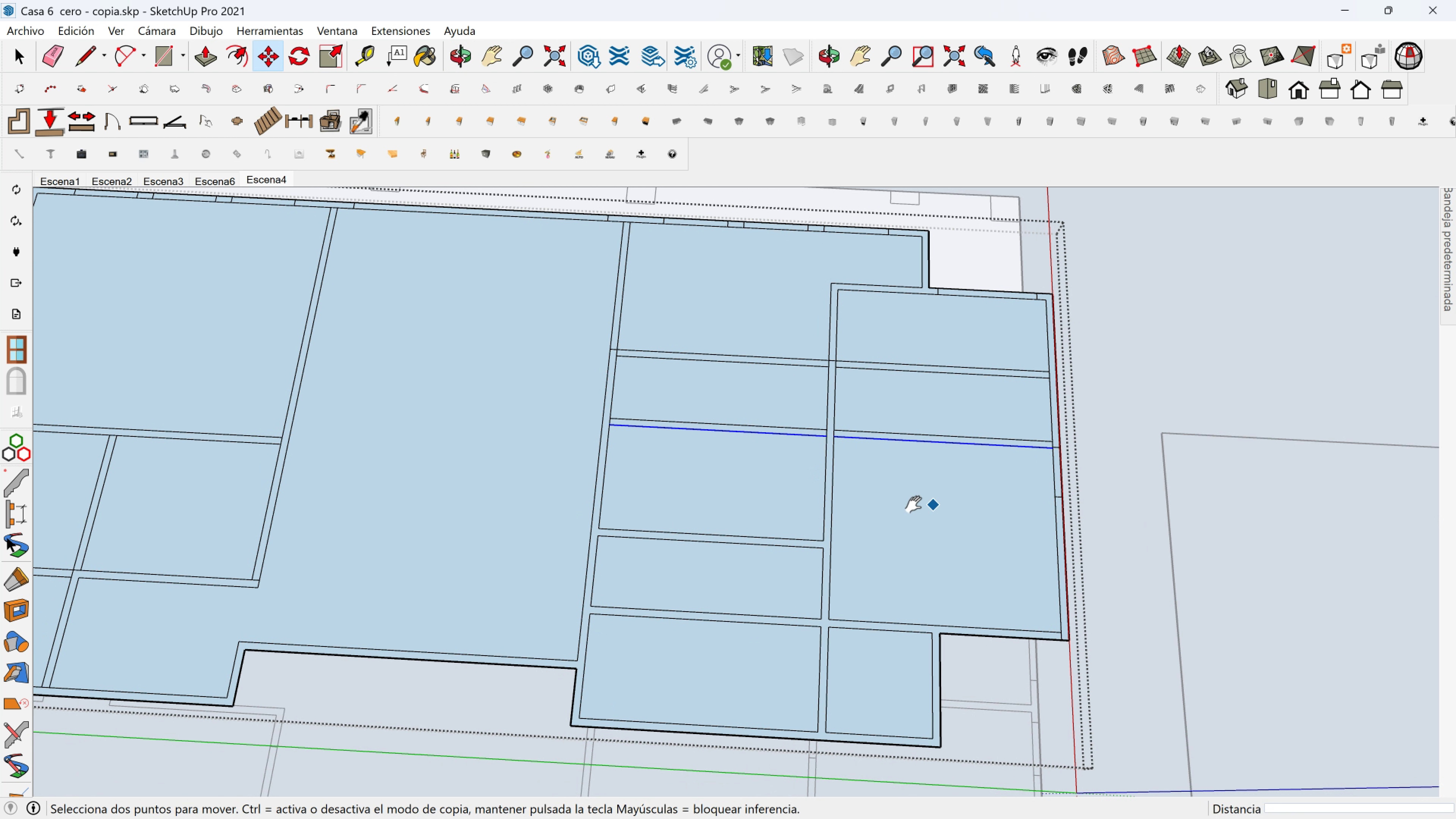 
hold_key(key=ShiftLeft, duration=0.32)
 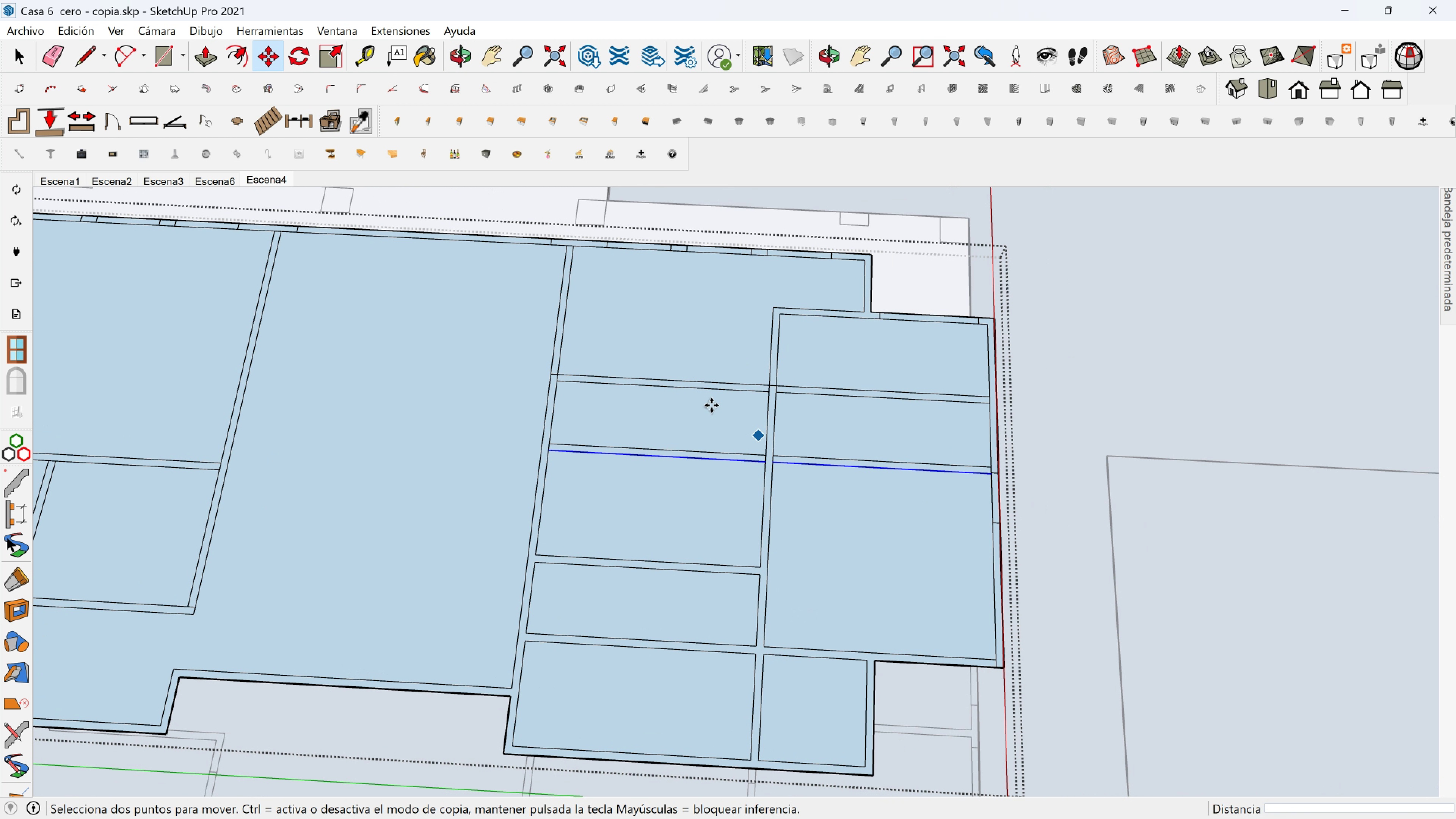 
scroll: coordinate [708, 414], scroll_direction: down, amount: 2.0
 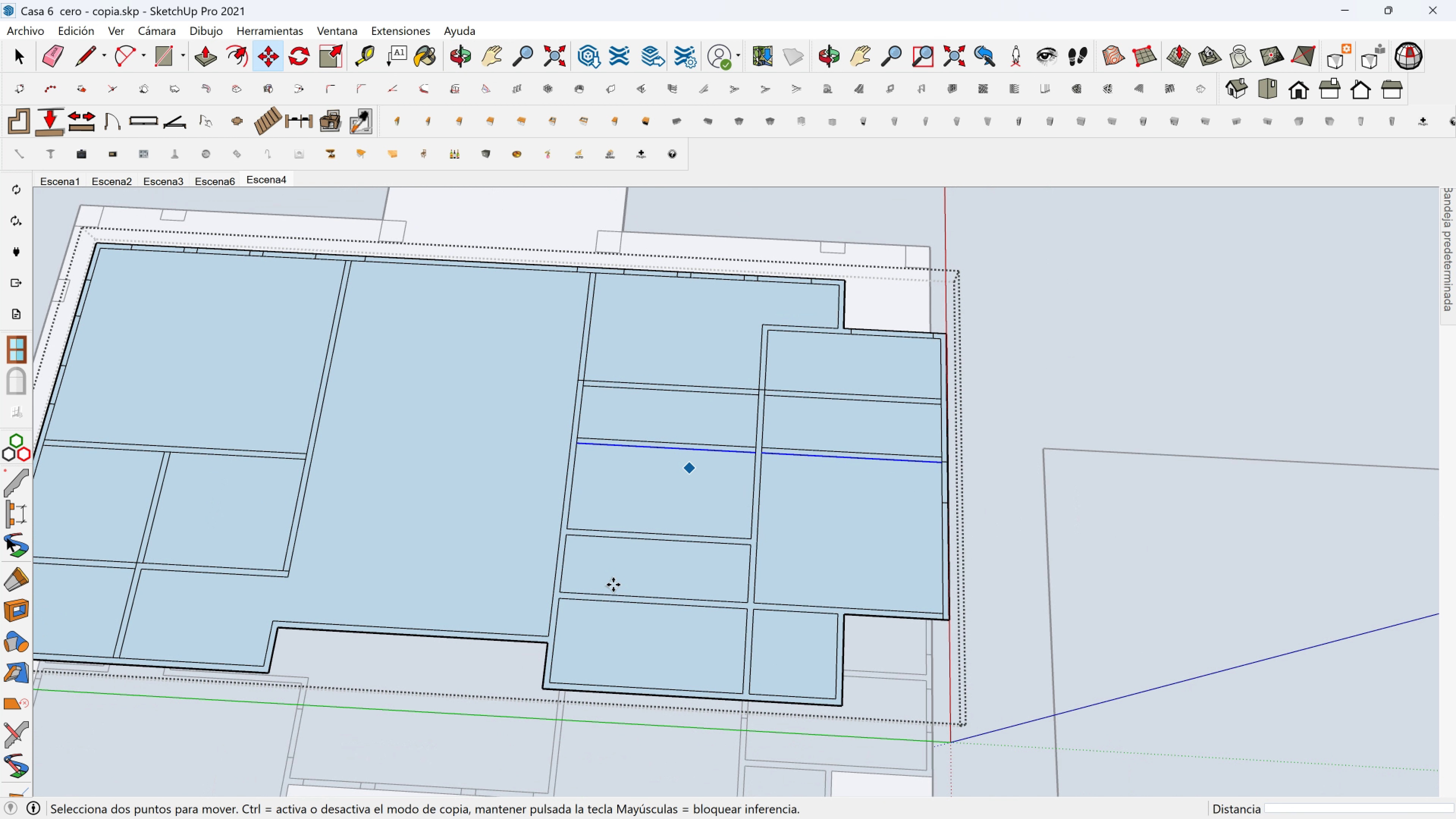 
hold_key(key=ShiftLeft, duration=0.38)
 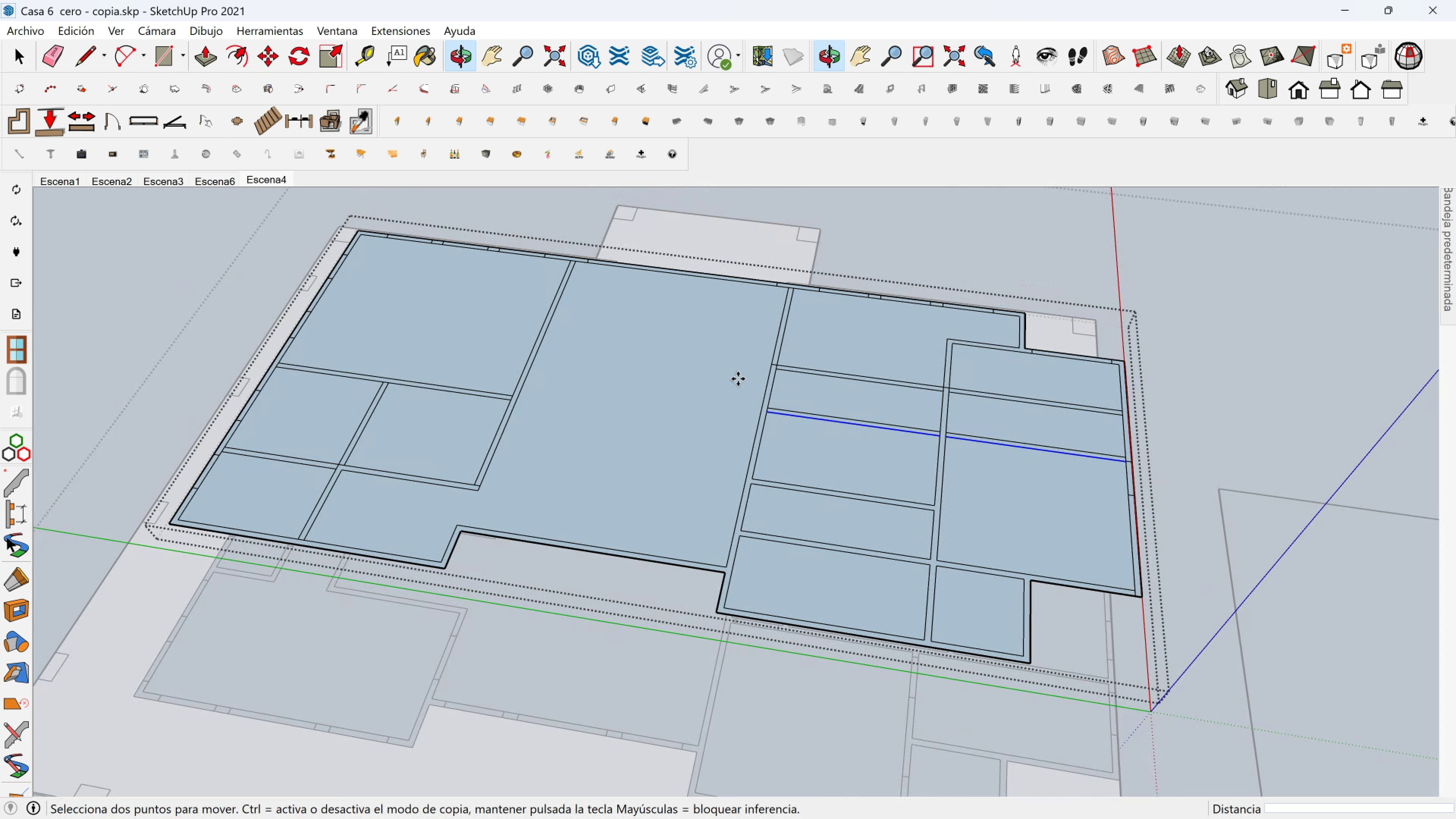 
key(Space)
 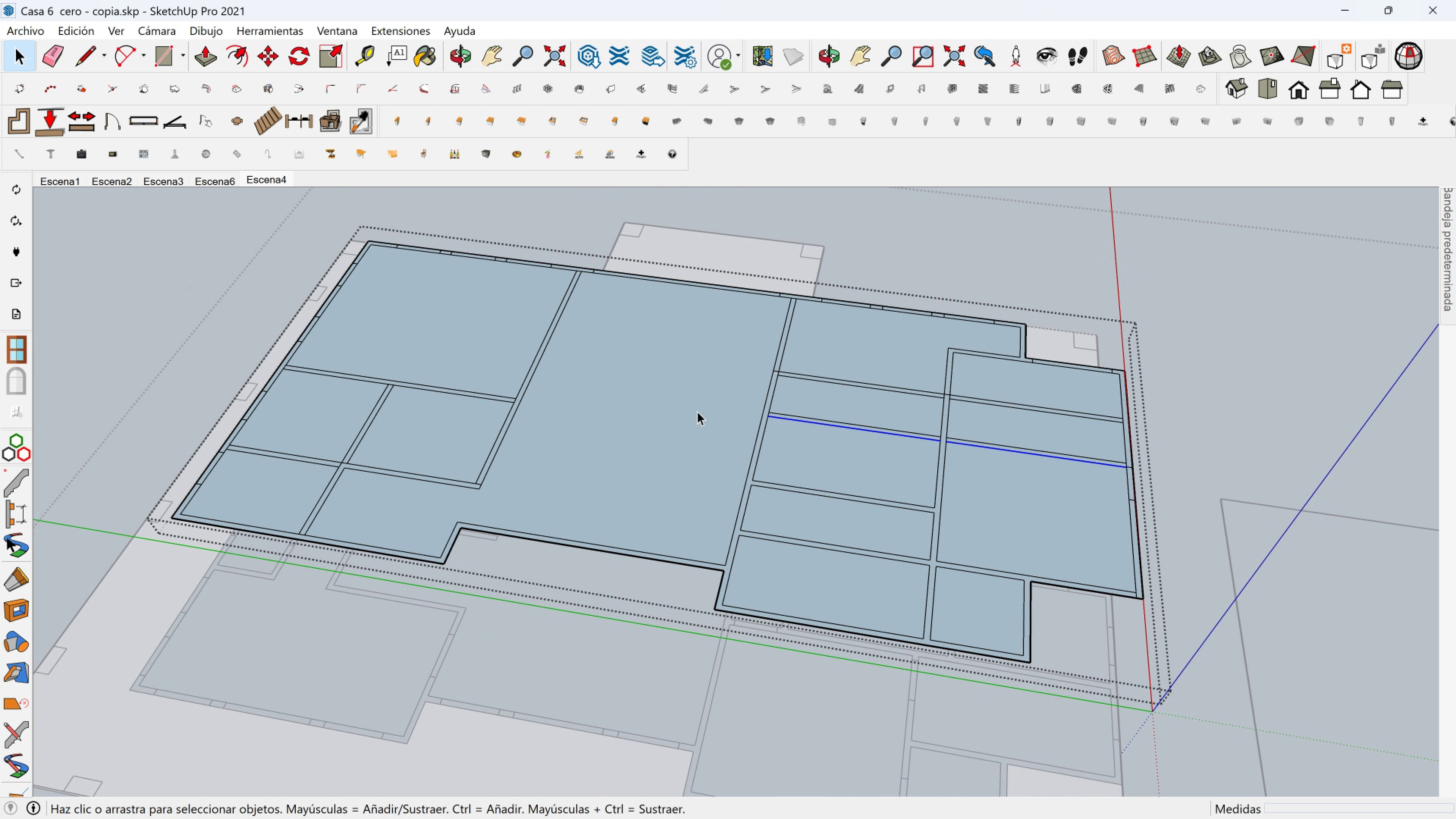 
scroll: coordinate [588, 499], scroll_direction: down, amount: 4.0
 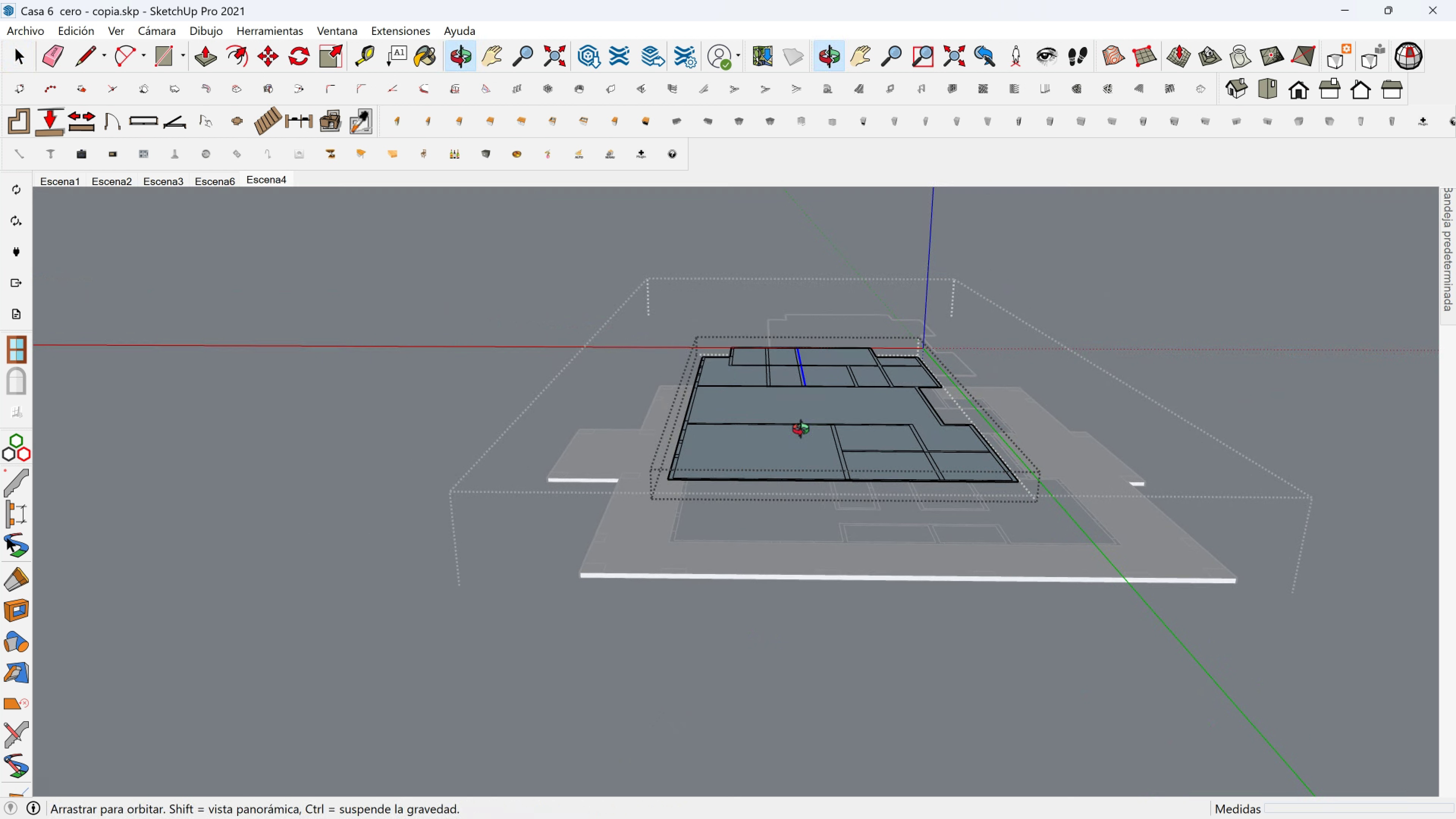 
hold_key(key=ShiftLeft, duration=0.35)
 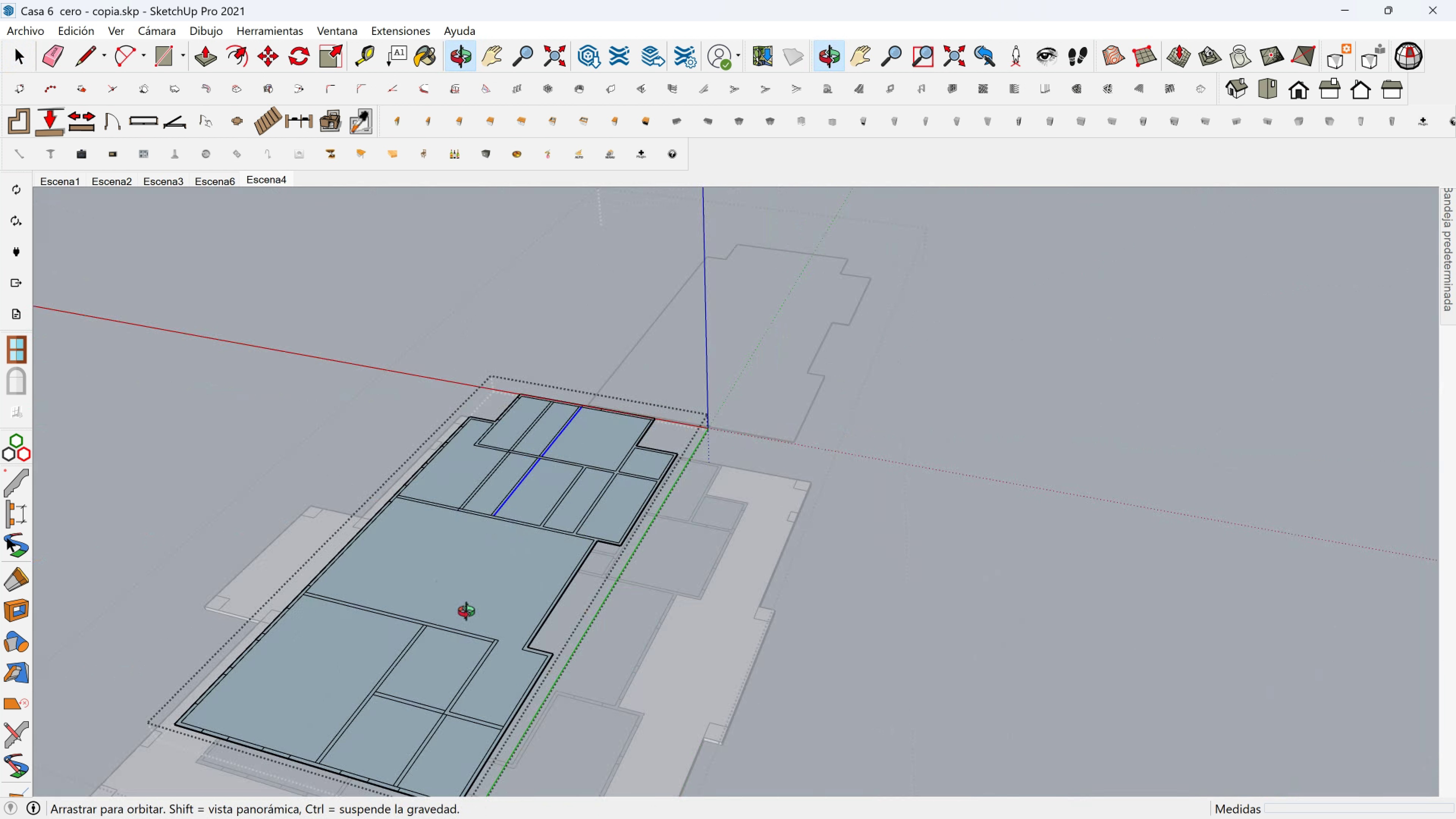 
hold_key(key=ShiftLeft, duration=0.55)
 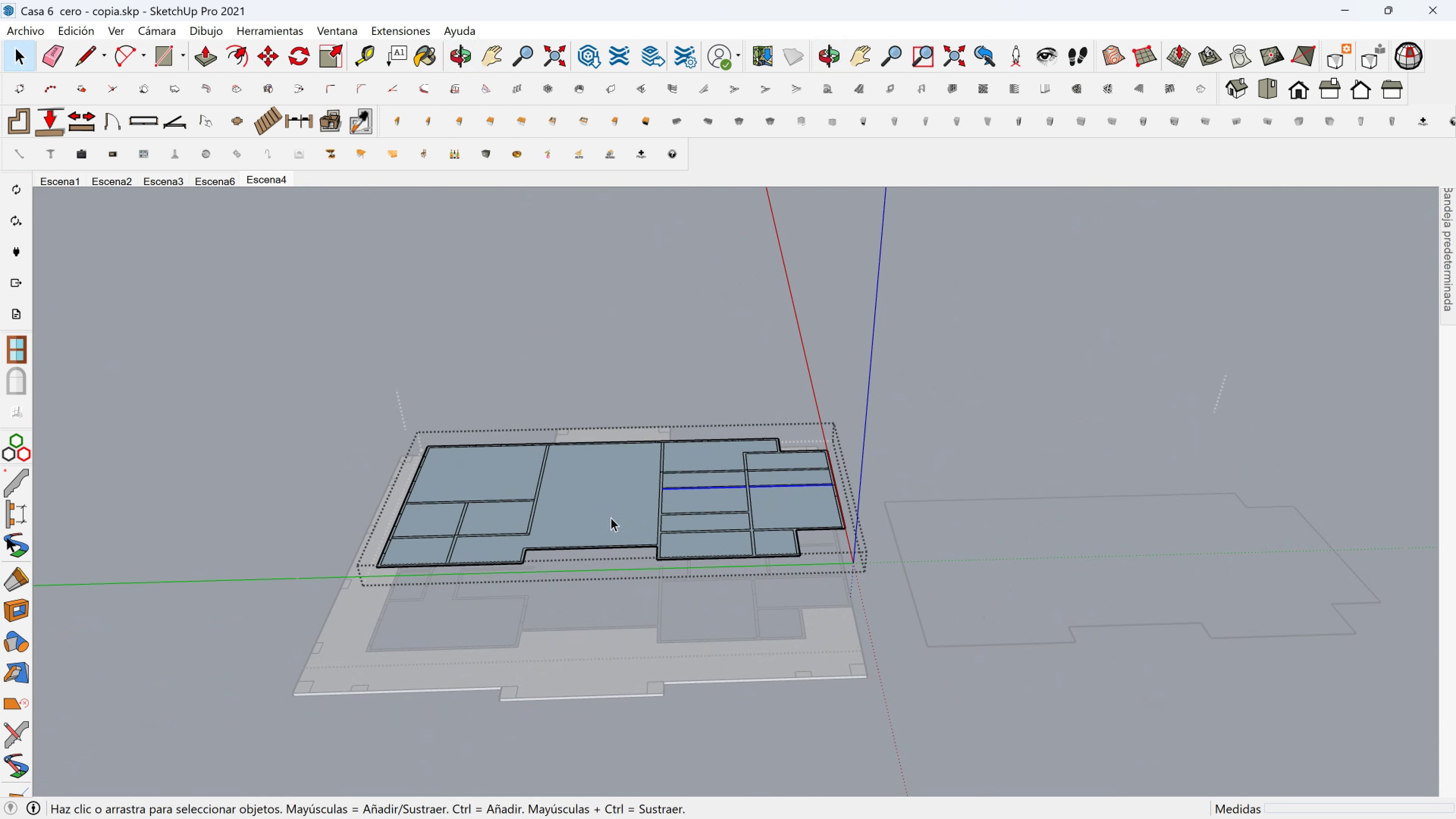 
scroll: coordinate [602, 514], scroll_direction: up, amount: 4.0
 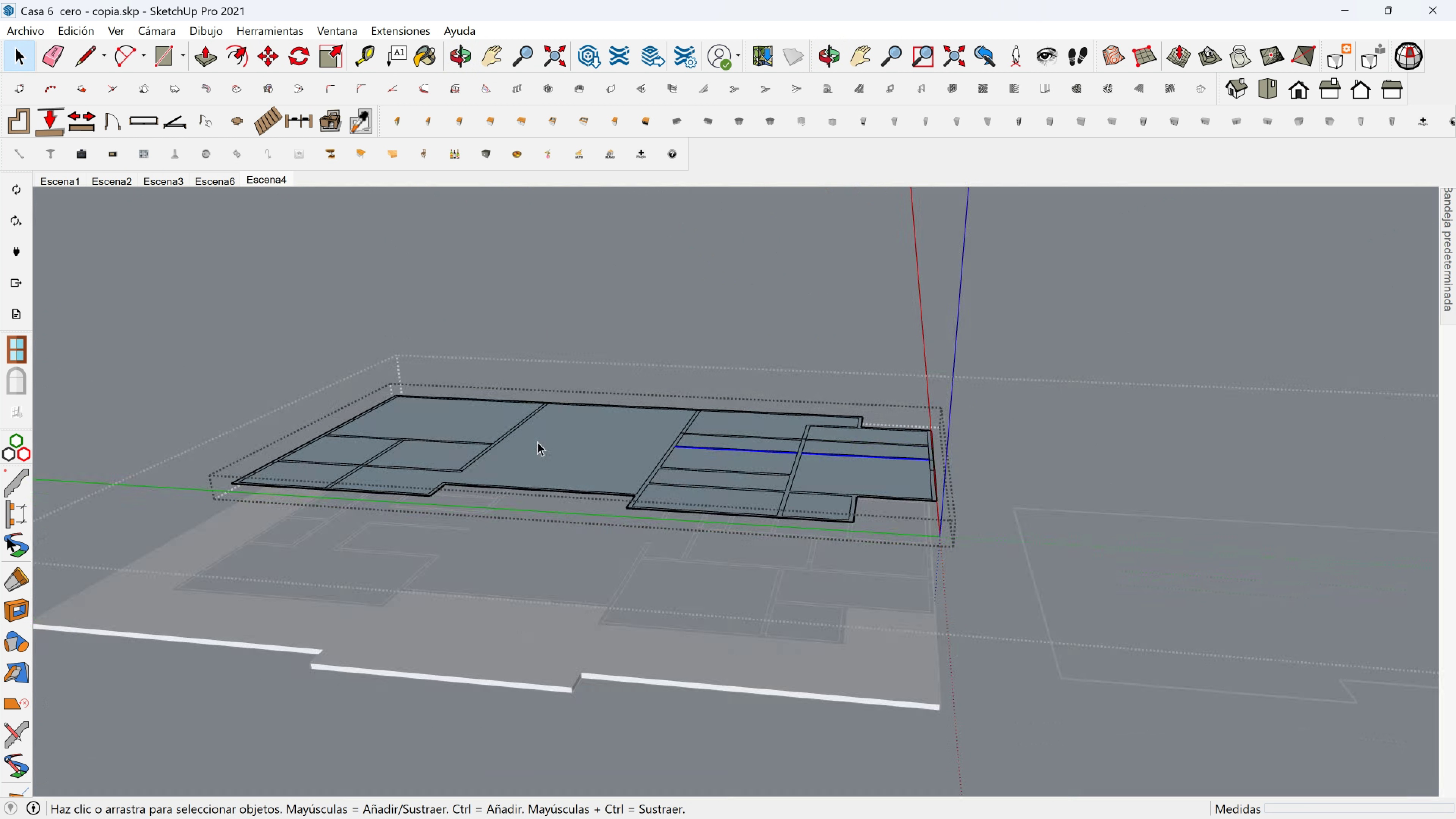 
hold_key(key=ShiftLeft, duration=0.4)
 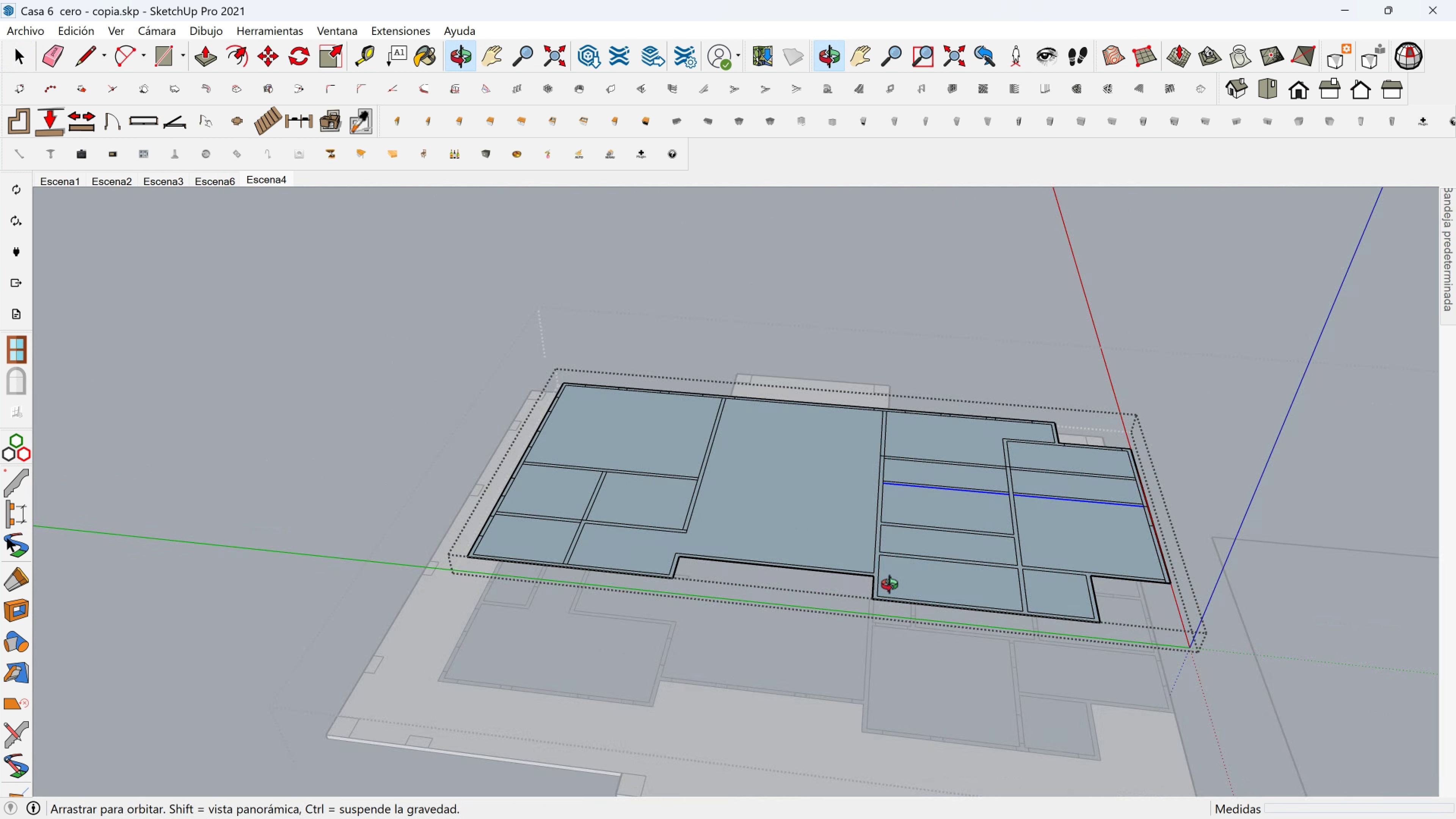 
hold_key(key=ShiftLeft, duration=0.4)
 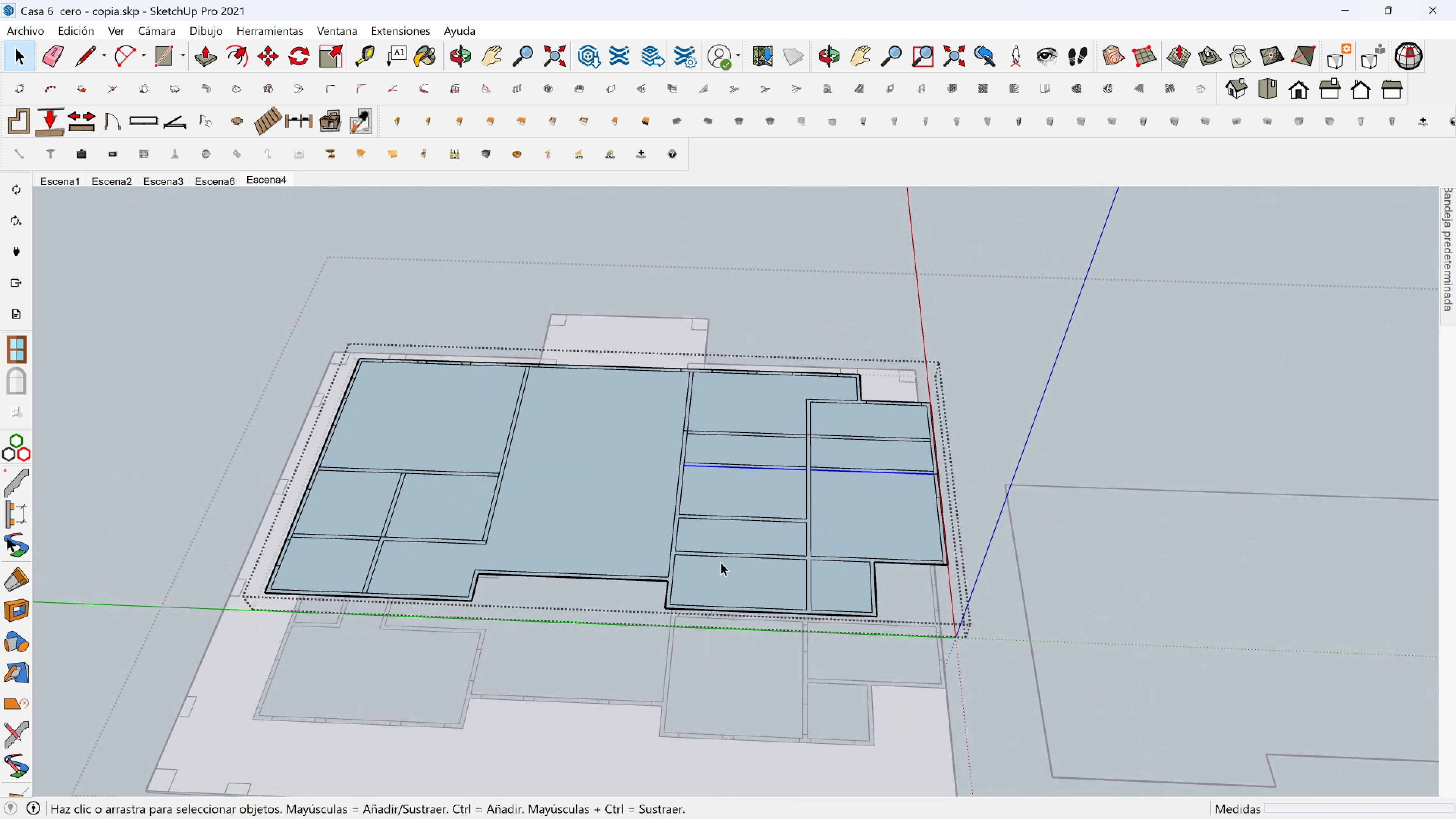 
scroll: coordinate [704, 554], scroll_direction: up, amount: 4.0
 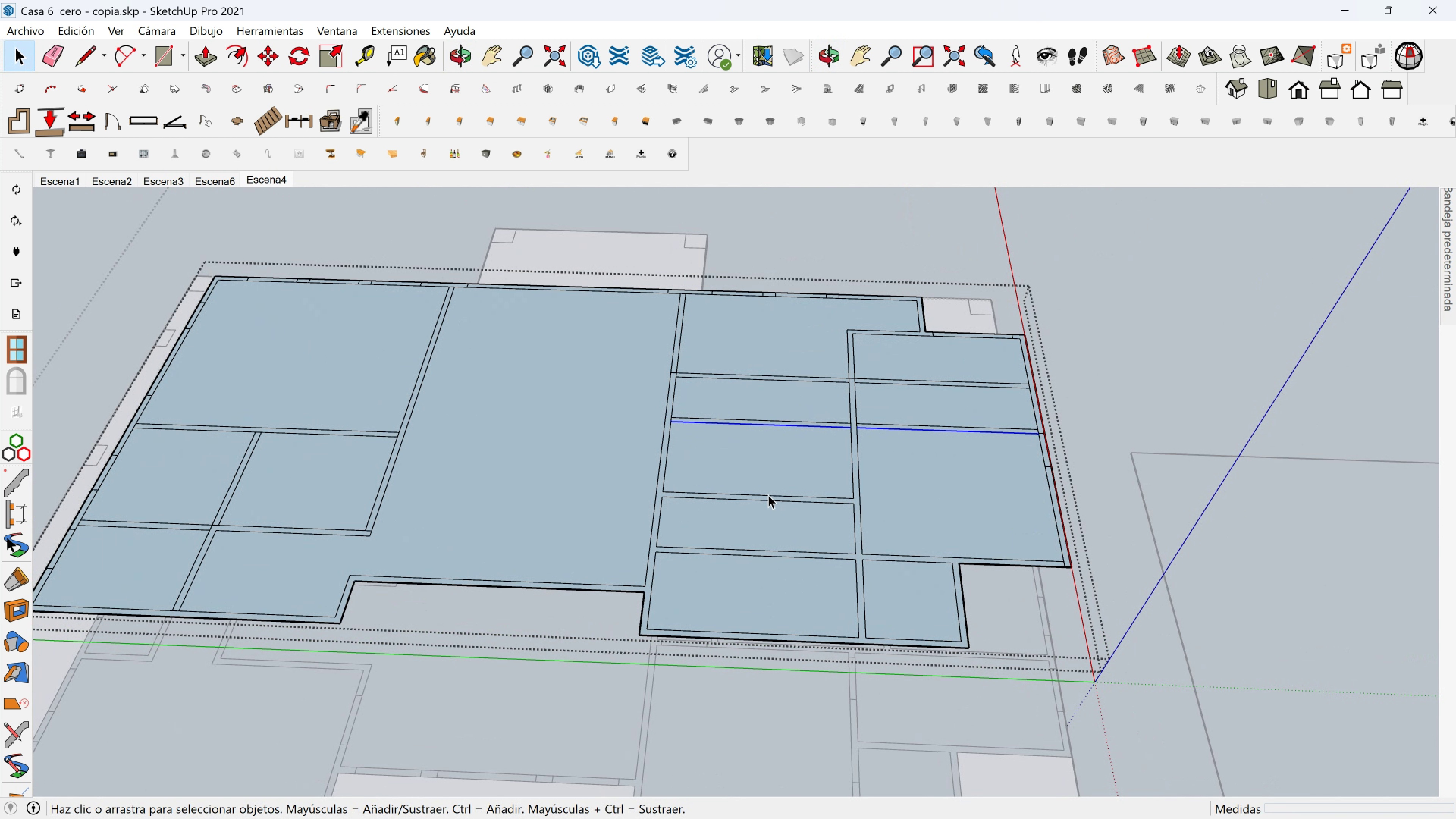 
key(Shift+ShiftLeft)
 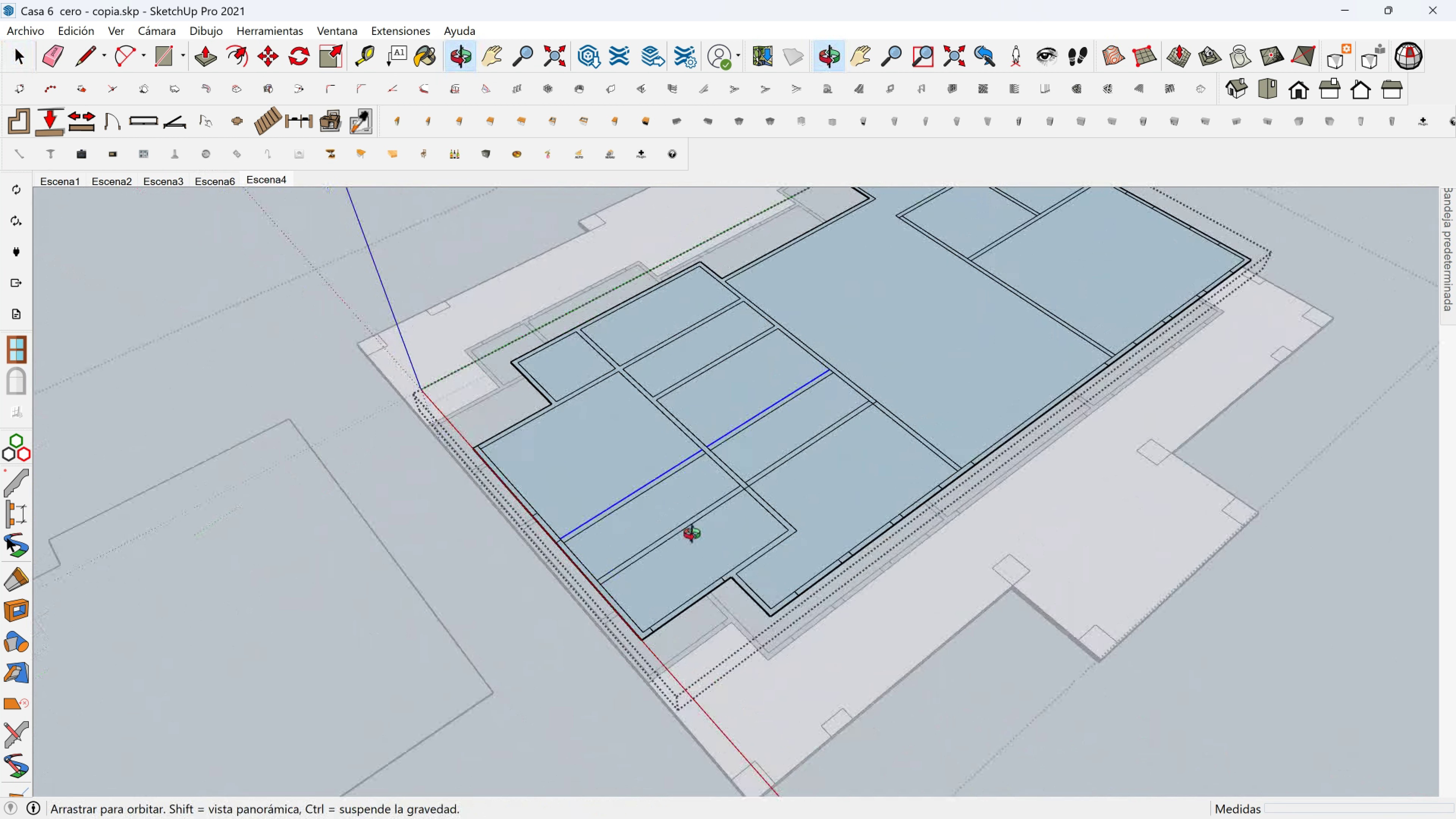 
scroll: coordinate [673, 463], scroll_direction: up, amount: 3.0
 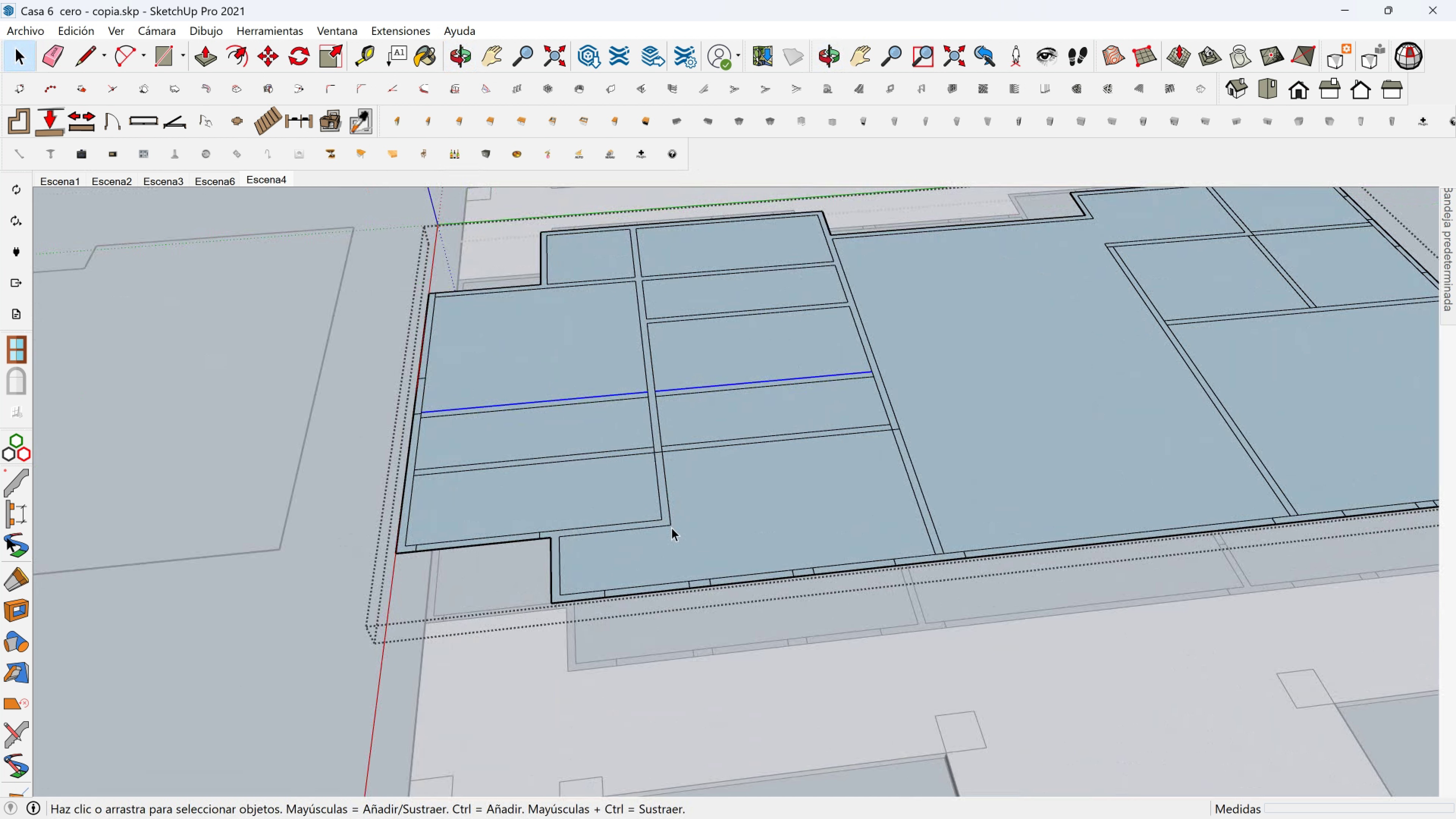 
key(Shift+ShiftLeft)
 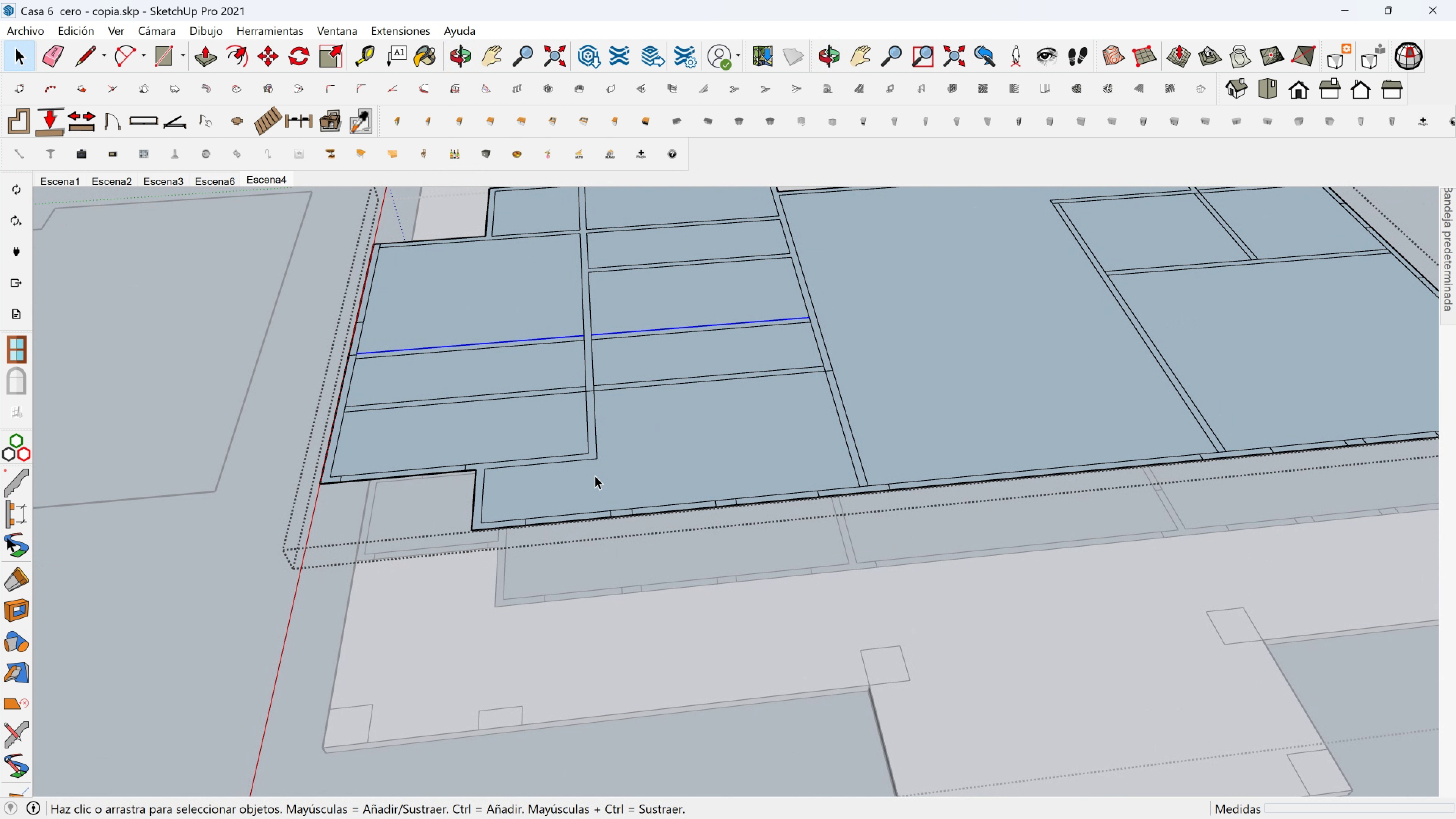 
scroll: coordinate [593, 475], scroll_direction: up, amount: 4.0
 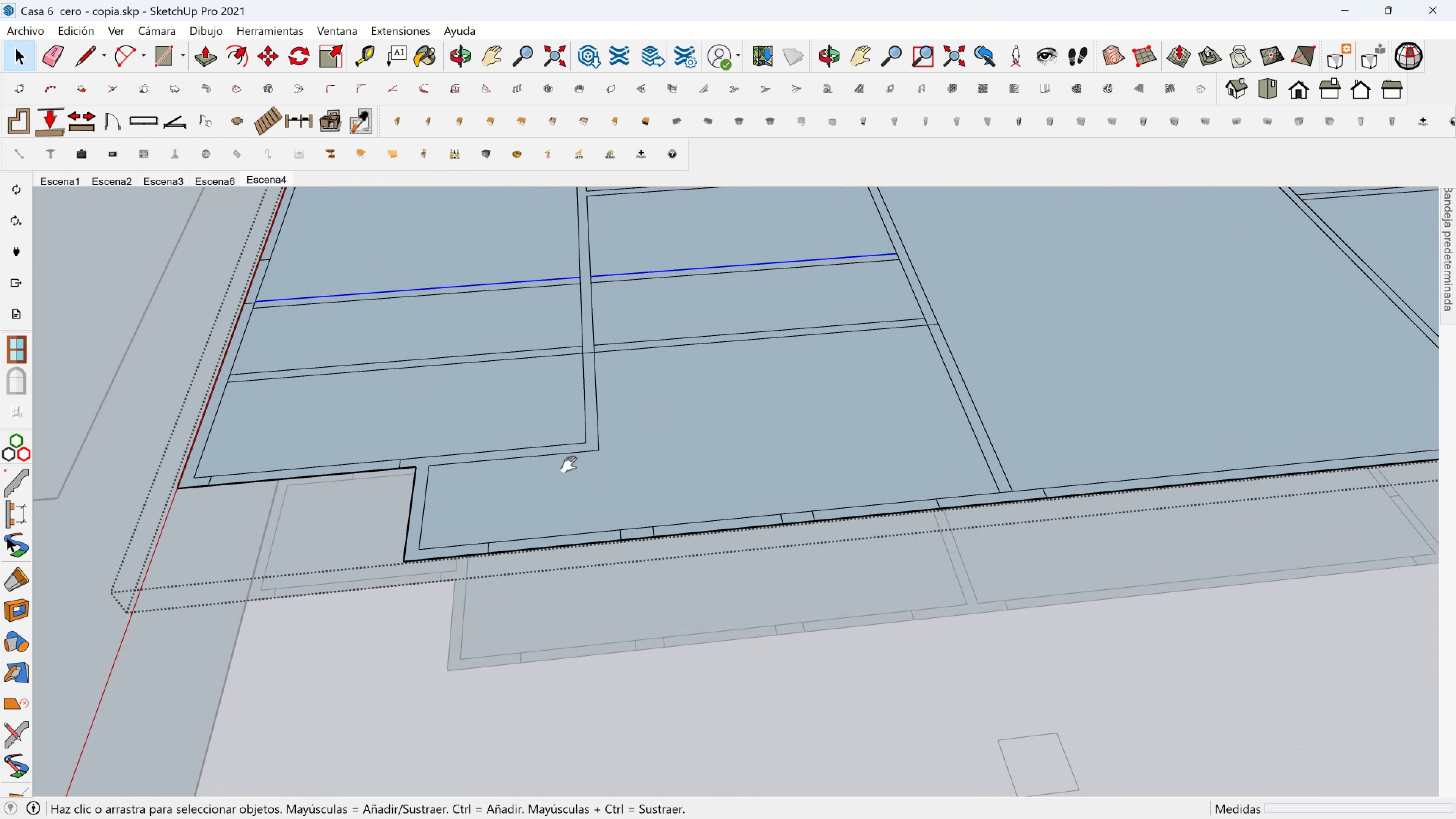 
key(Shift+ShiftLeft)
 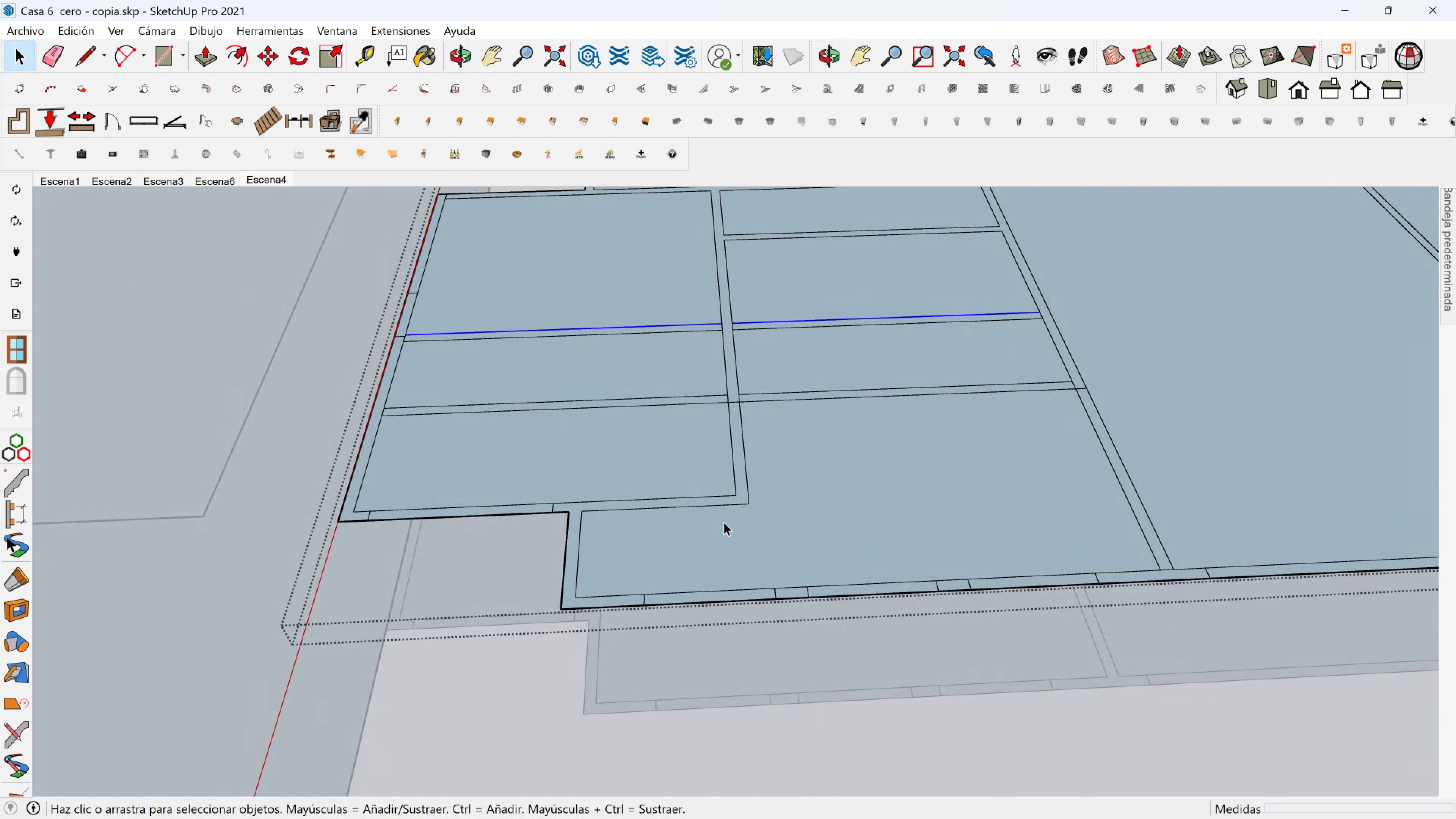 
scroll: coordinate [727, 547], scroll_direction: up, amount: 2.0
 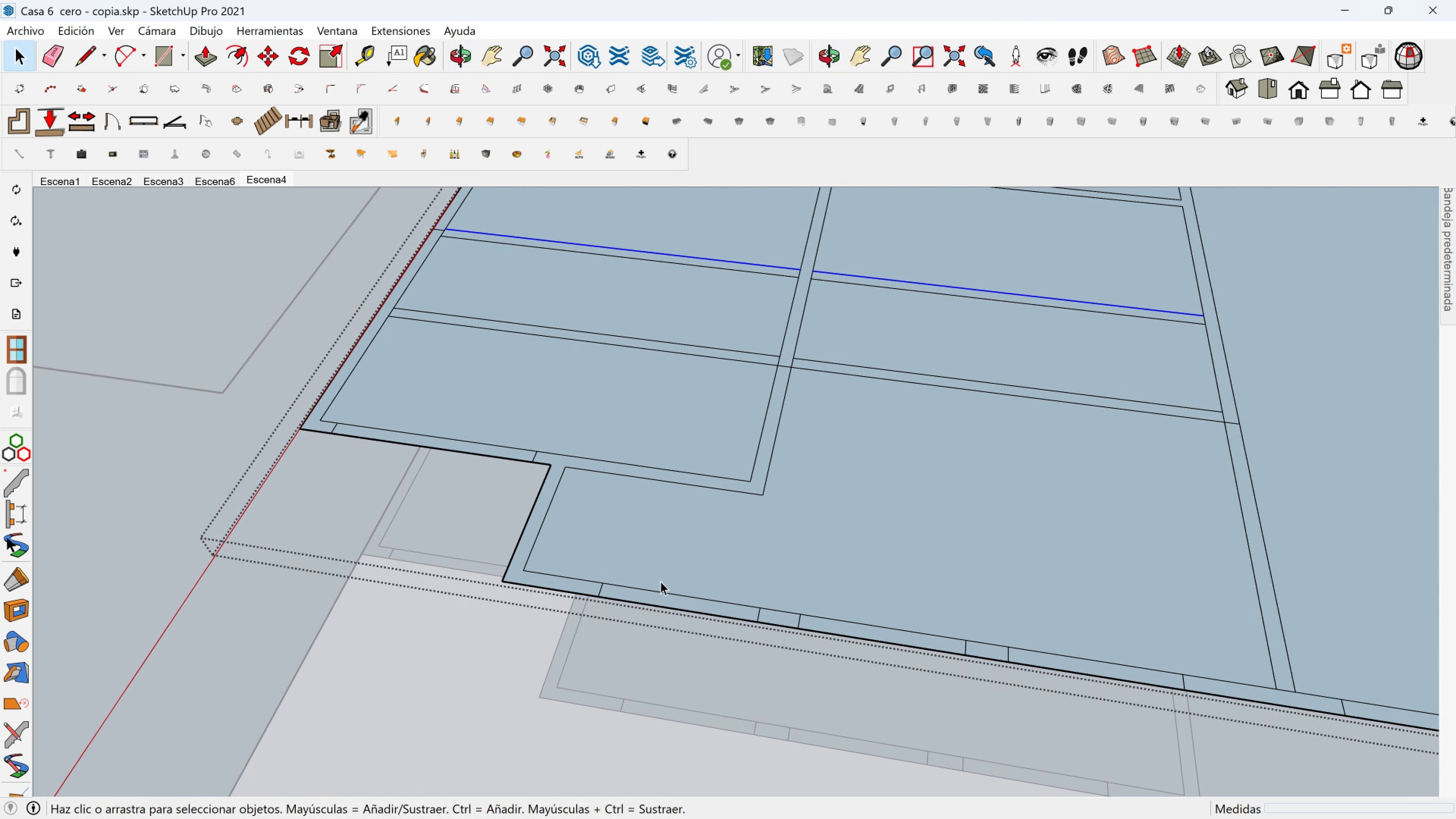 
scroll: coordinate [766, 519], scroll_direction: down, amount: 8.0
 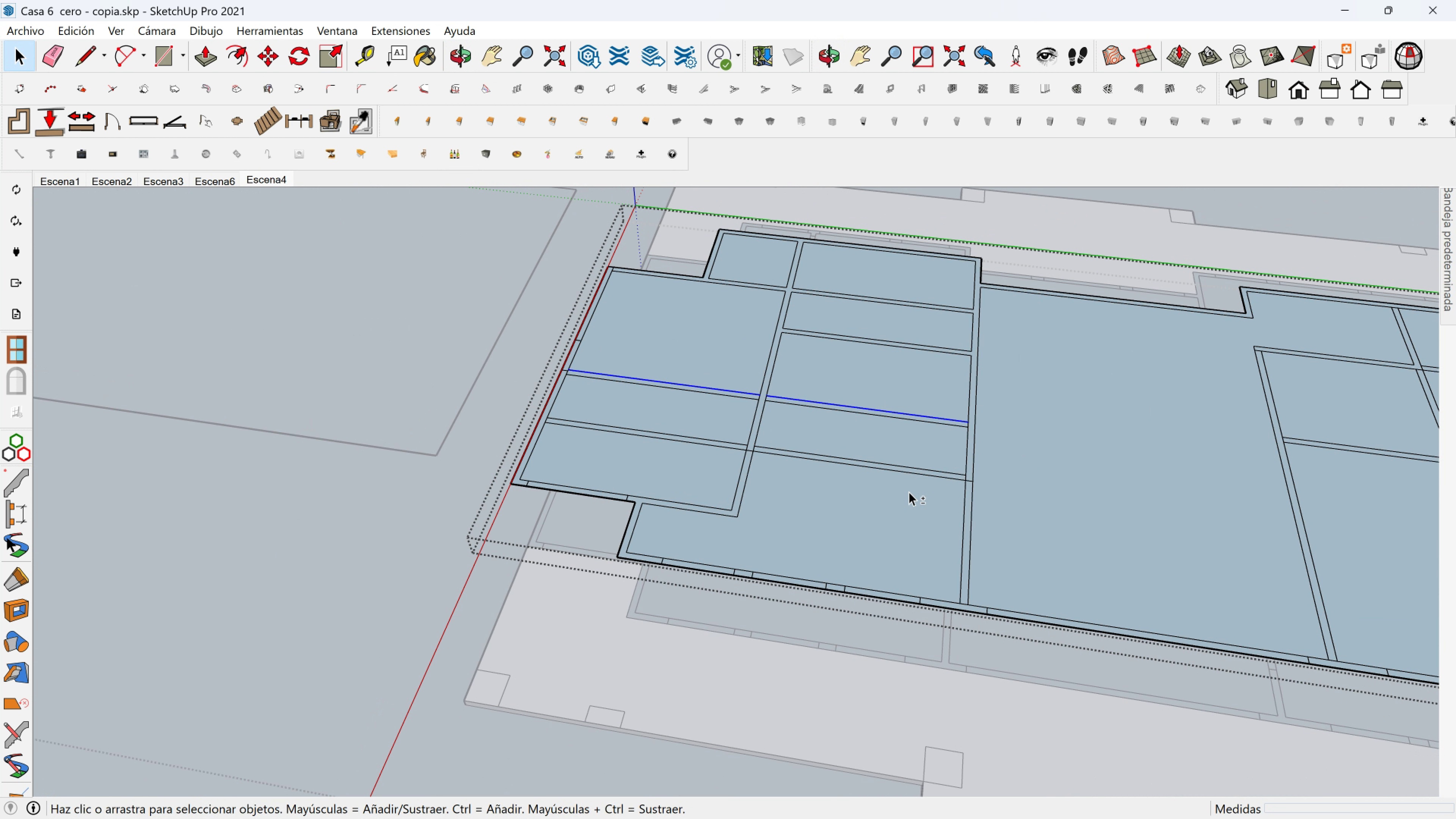 
hold_key(key=ShiftLeft, duration=0.46)
 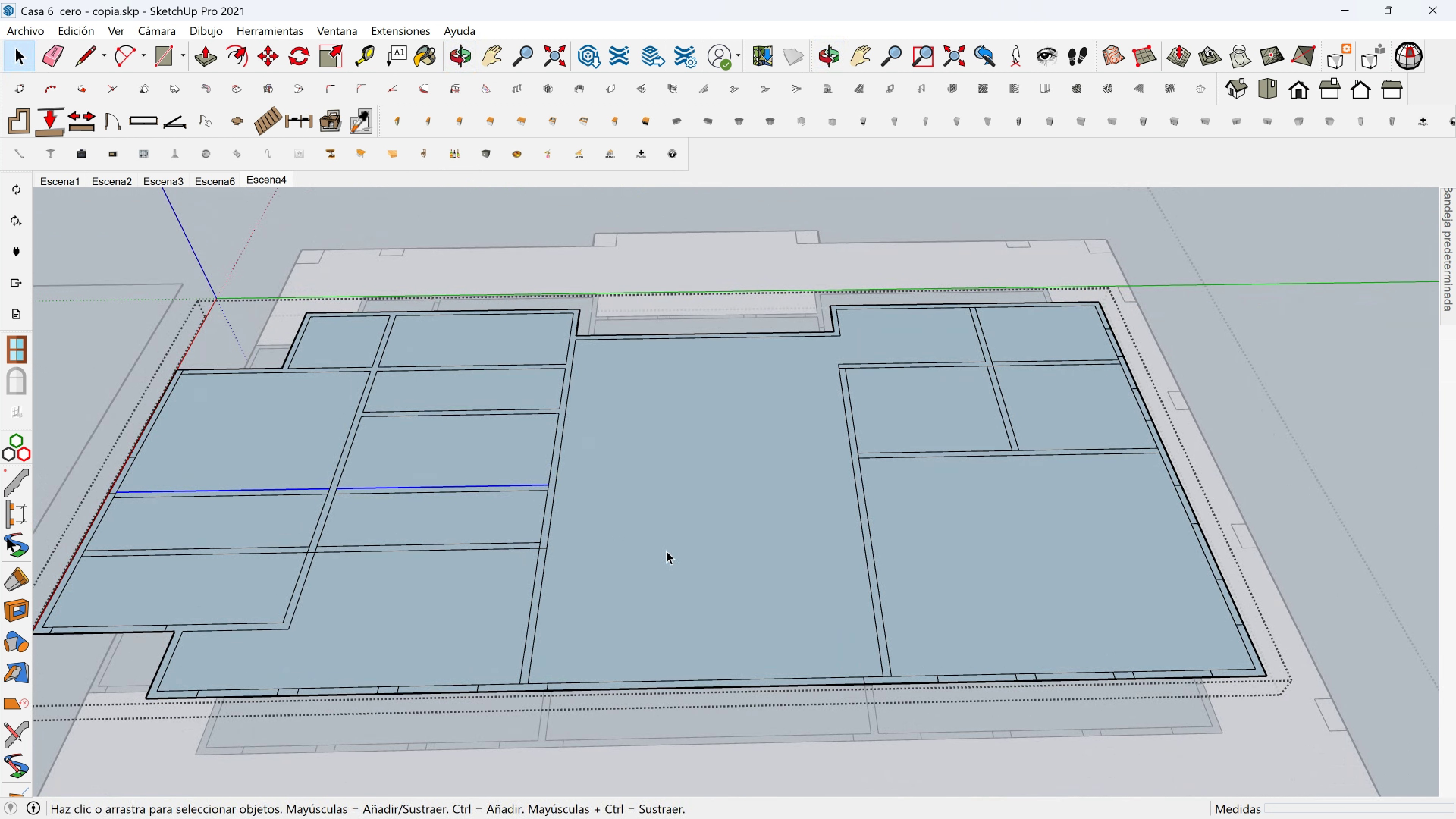 
left_click([666, 551])
 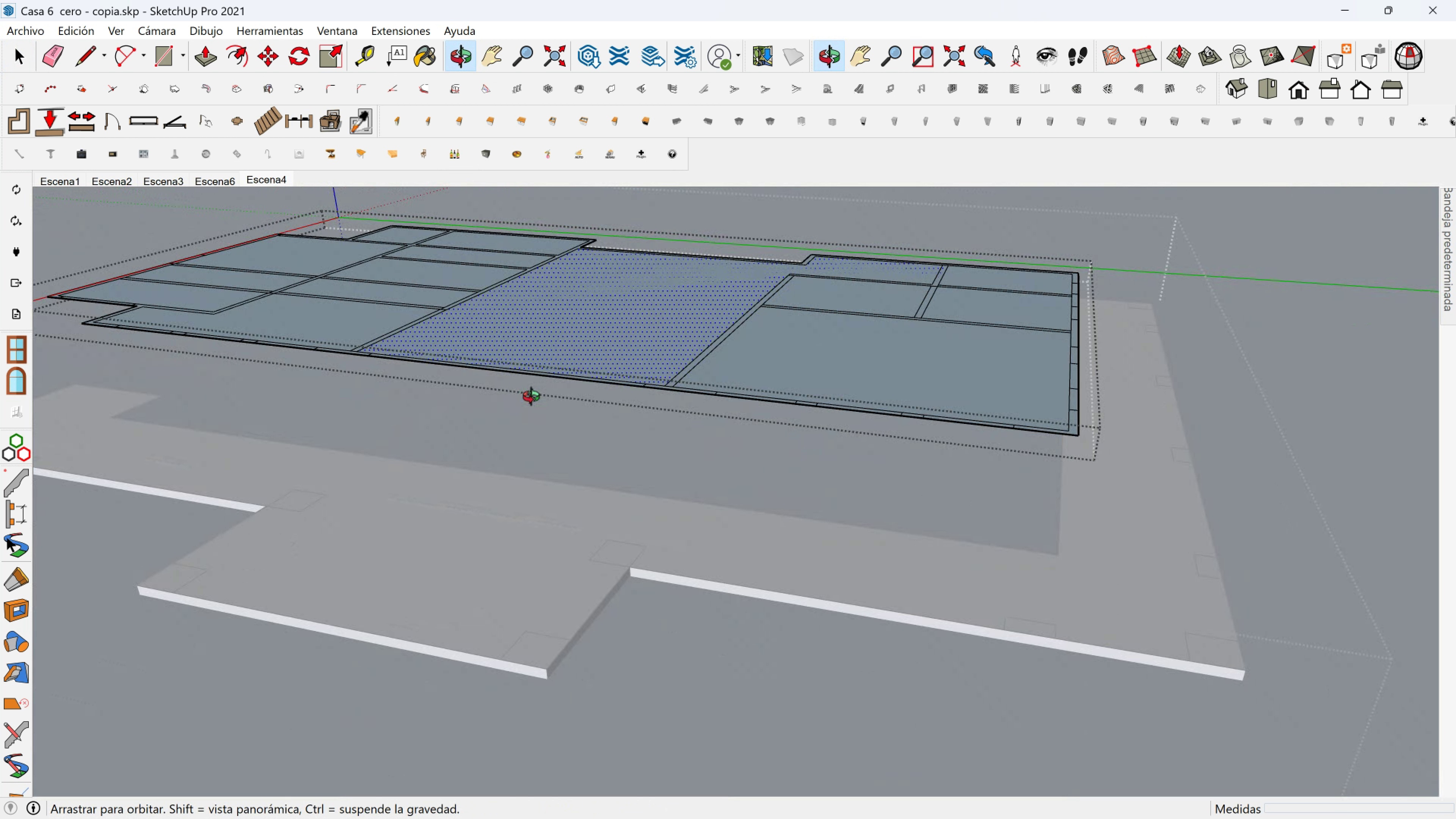 
hold_key(key=ShiftLeft, duration=0.4)
 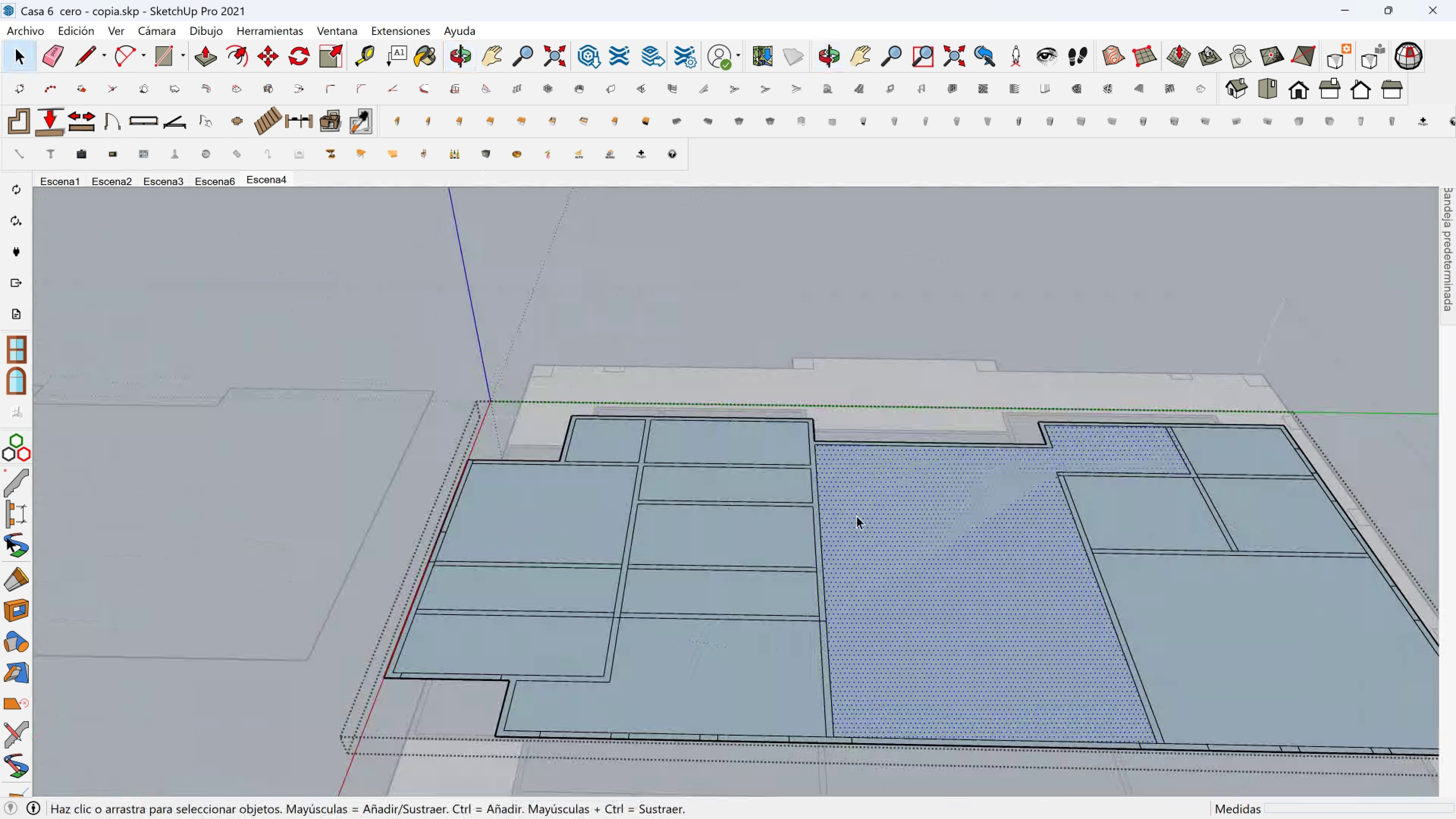 
hold_key(key=ShiftLeft, duration=0.73)
 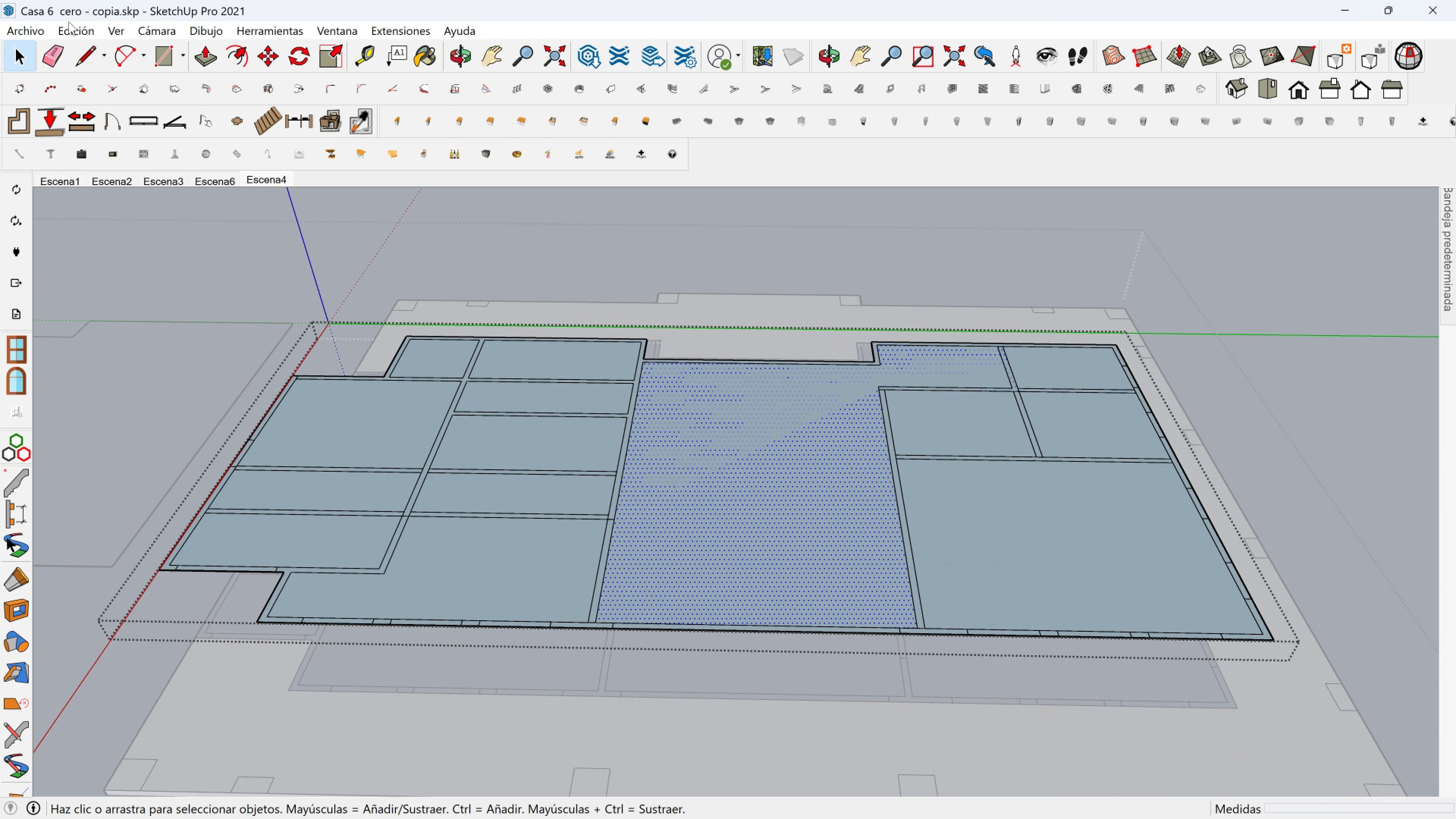 
left_click([38, 28])
 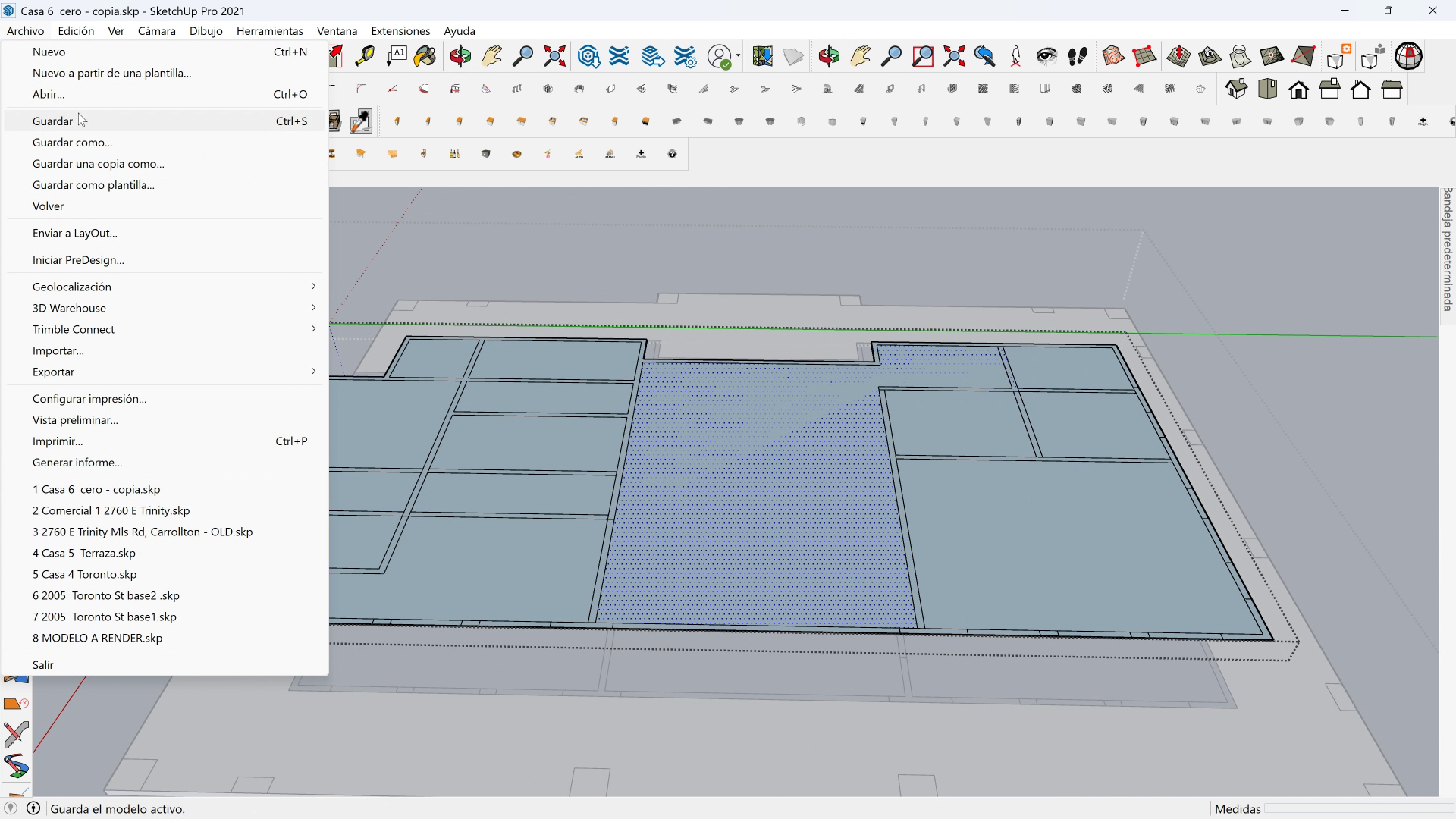 
left_click([78, 113])
 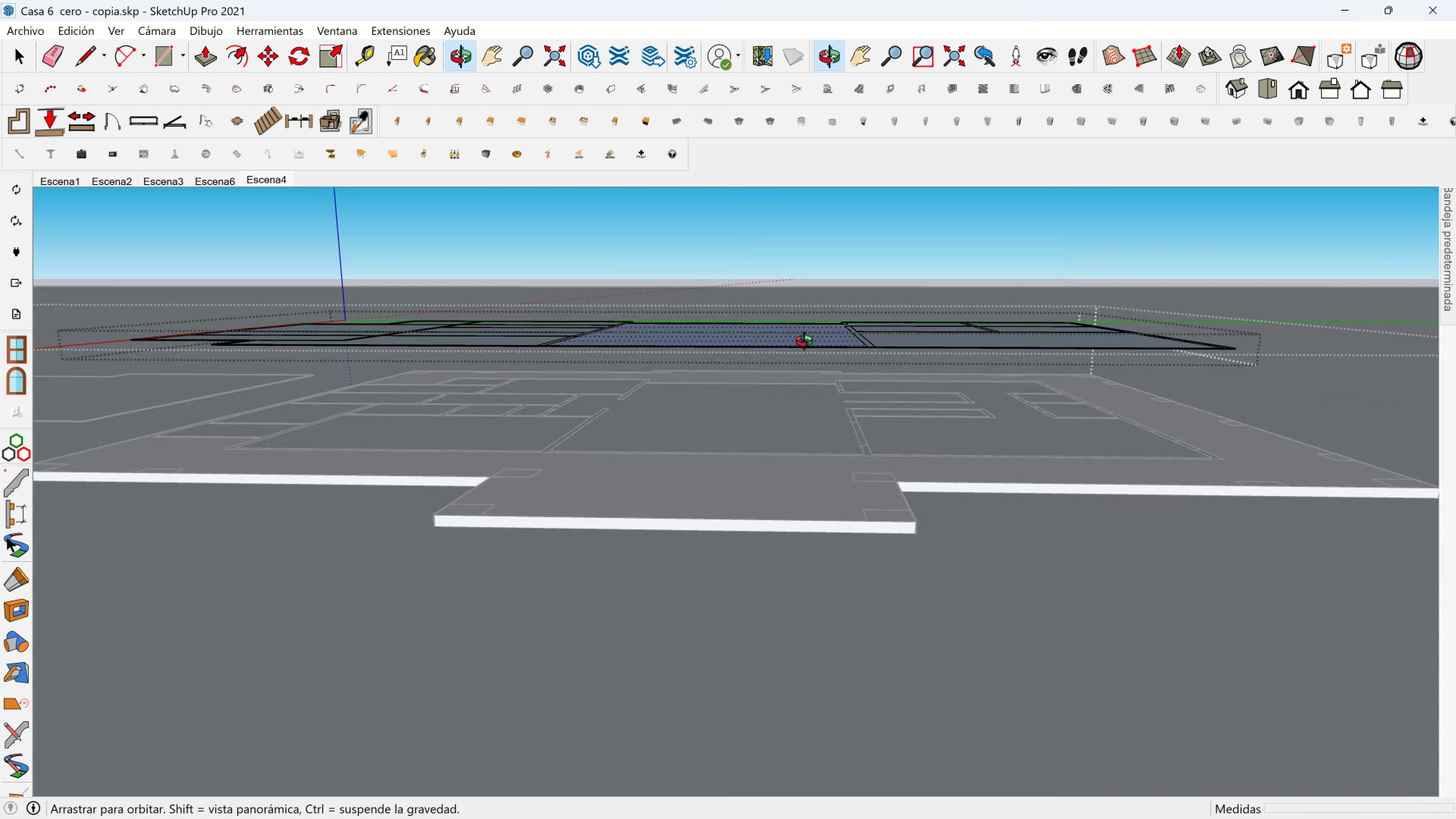 
wait(7.85)
 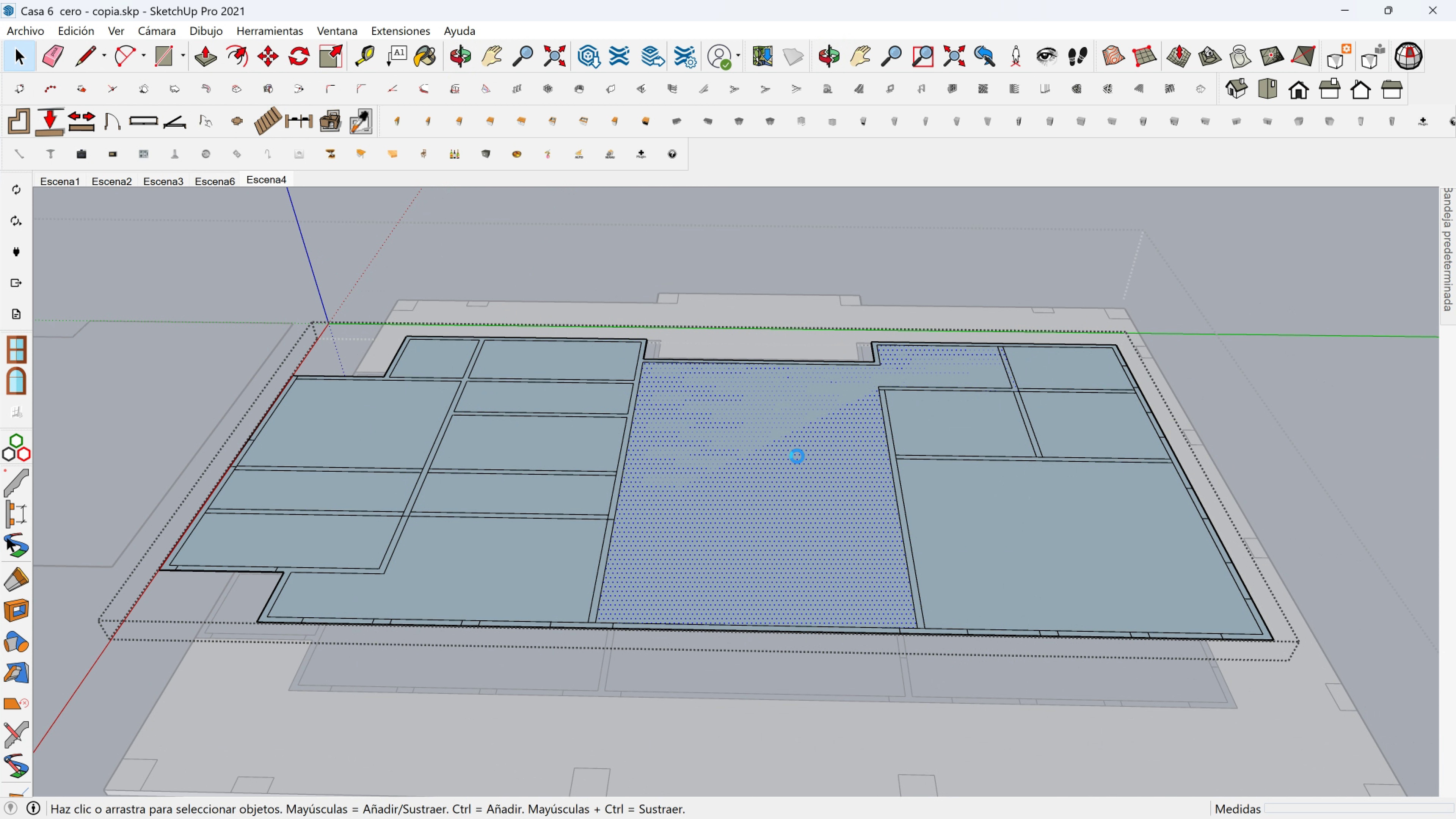 
double_click([900, 483])
 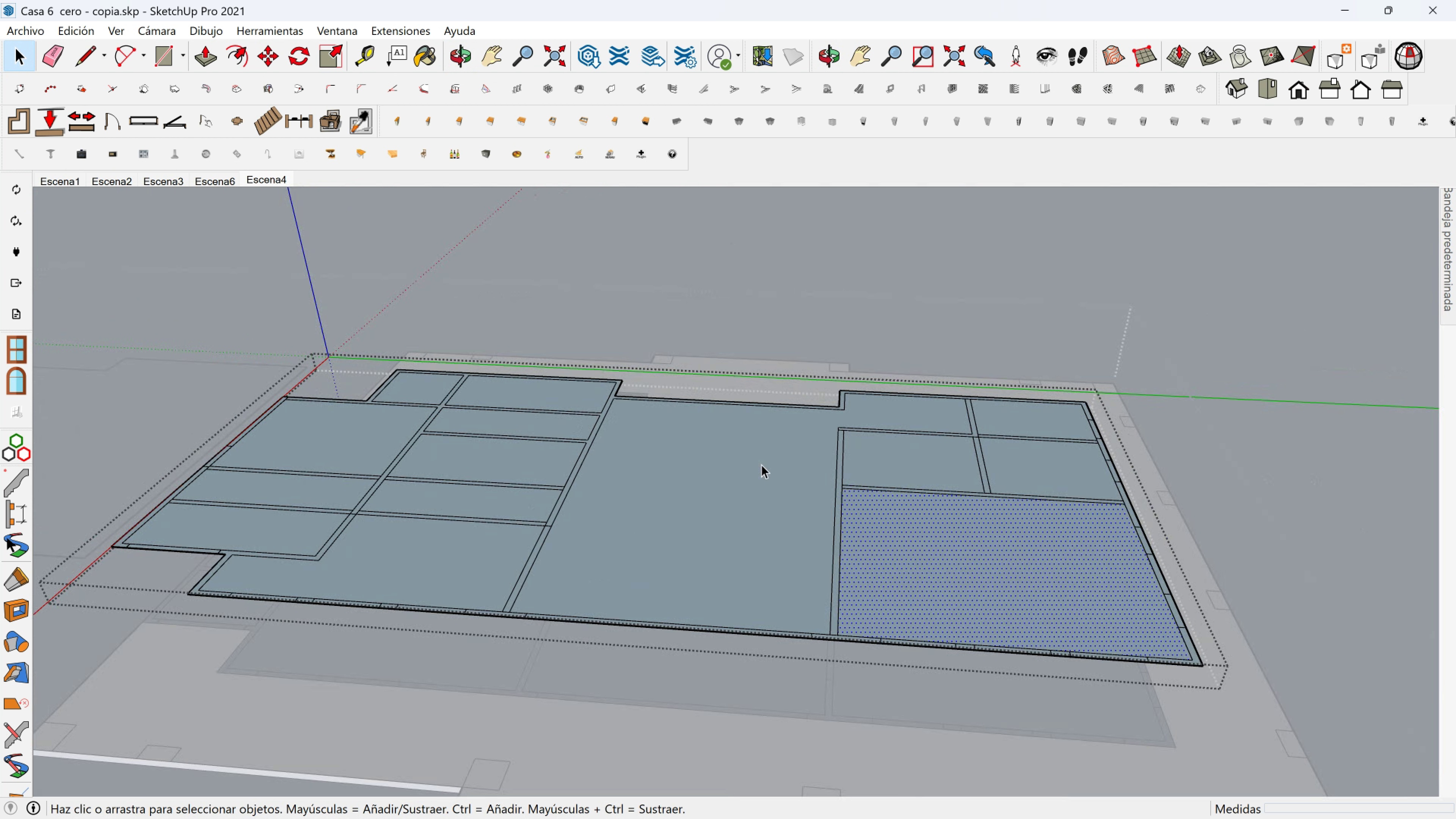 
left_click([761, 464])
 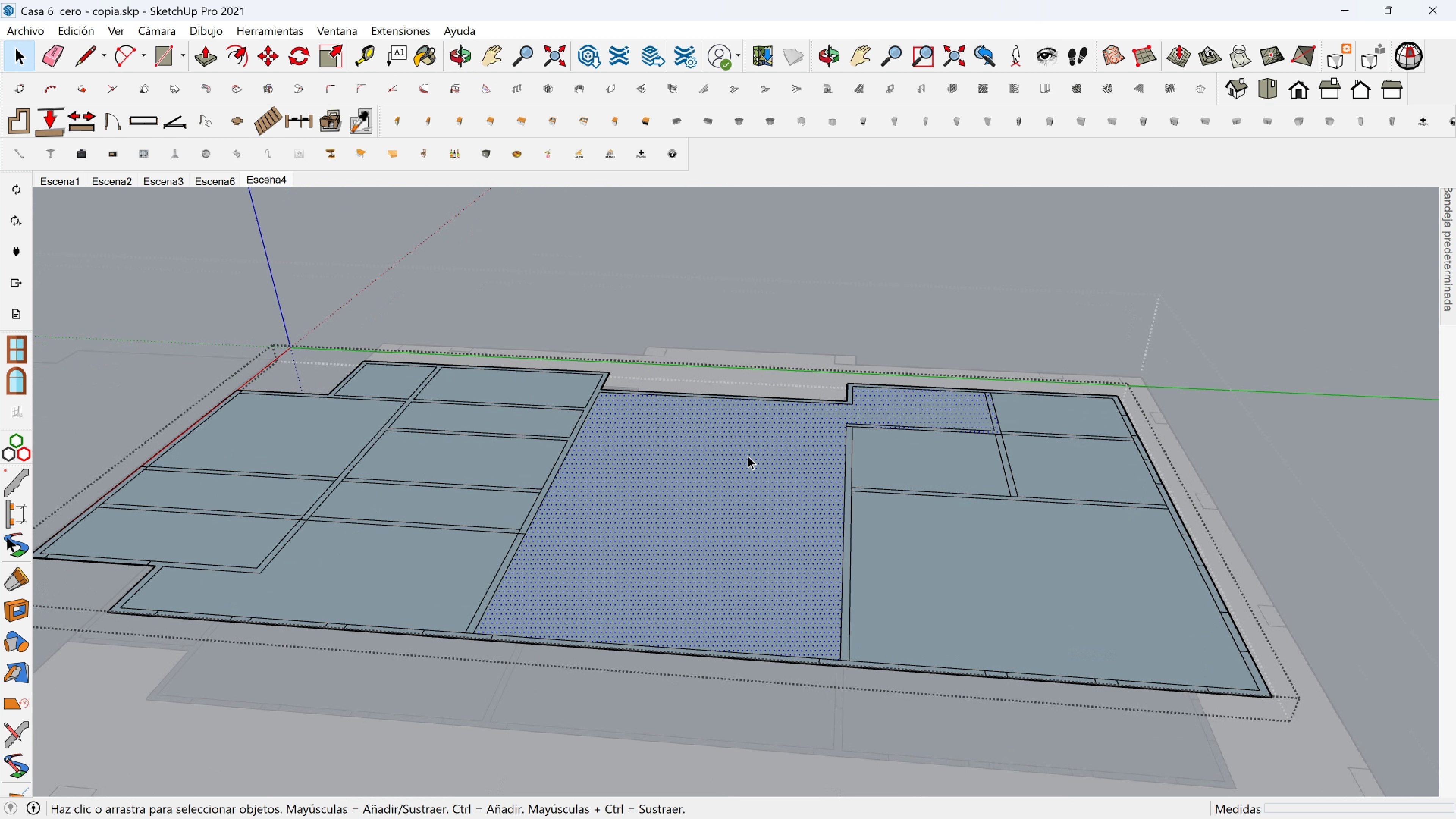 
scroll: coordinate [743, 451], scroll_direction: up, amount: 6.0
 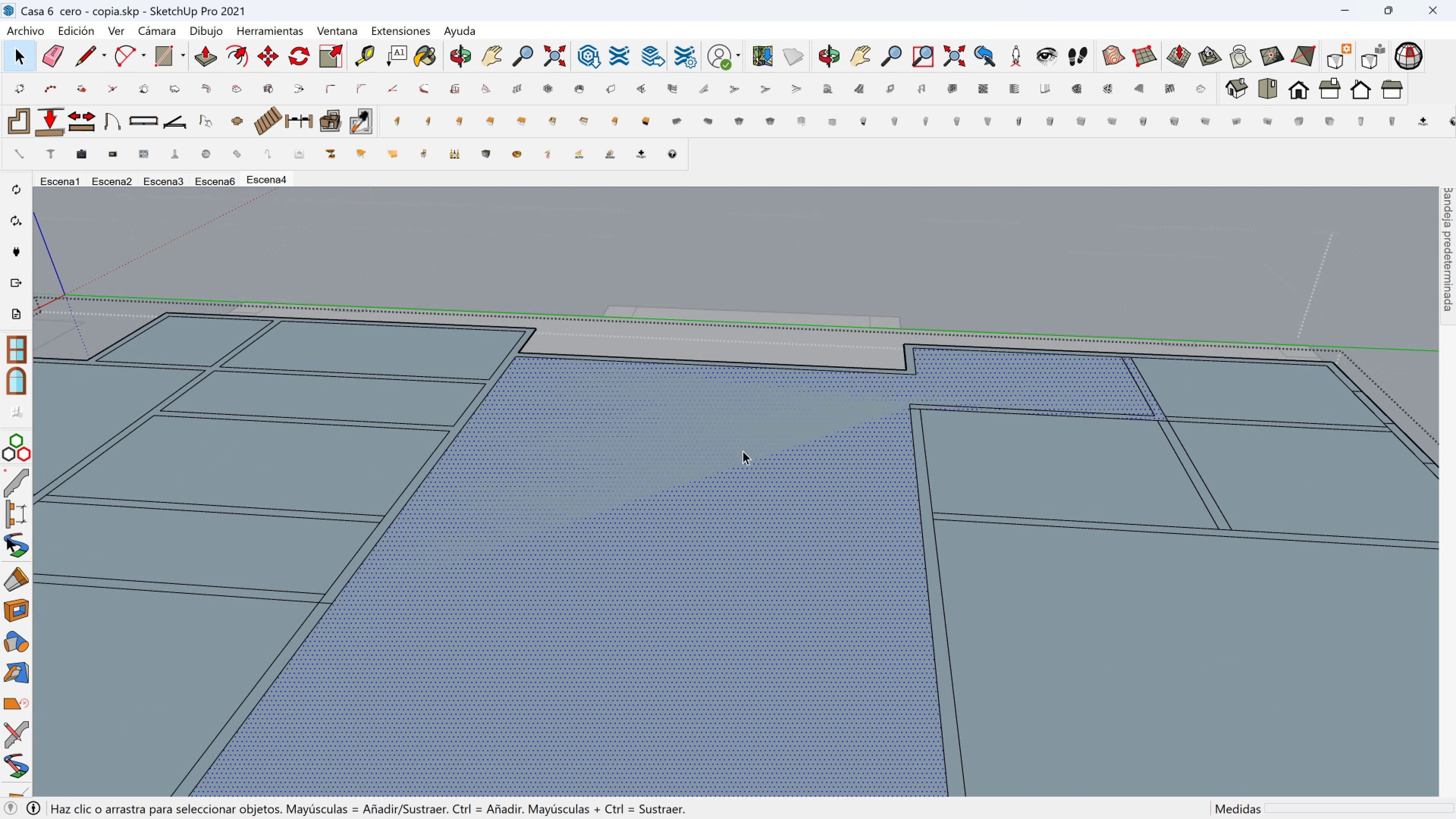 
left_click([743, 451])
 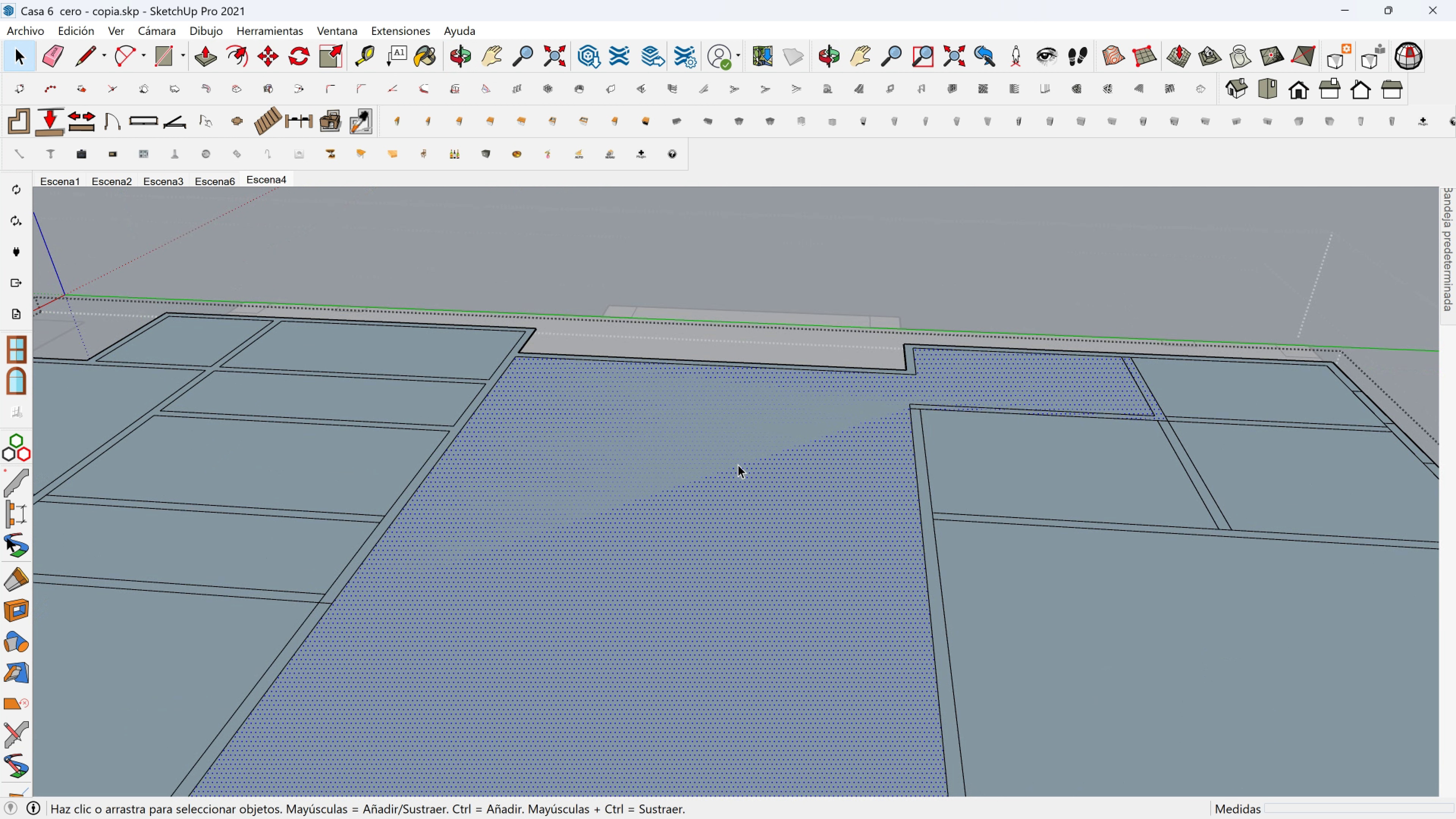 
left_click_drag(start_coordinate=[738, 464], to_coordinate=[735, 465])
 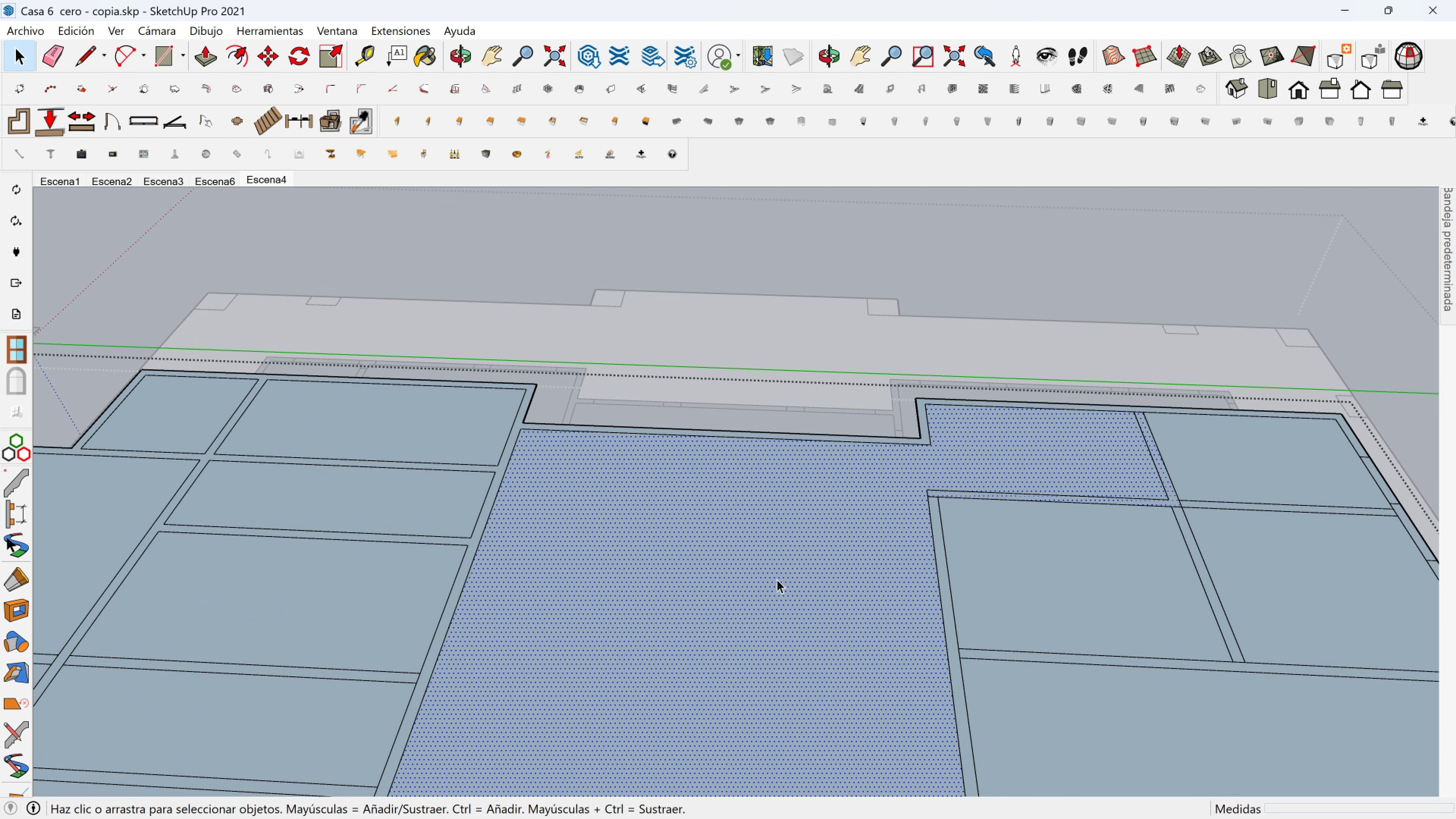 
scroll: coordinate [805, 567], scroll_direction: down, amount: 6.0
 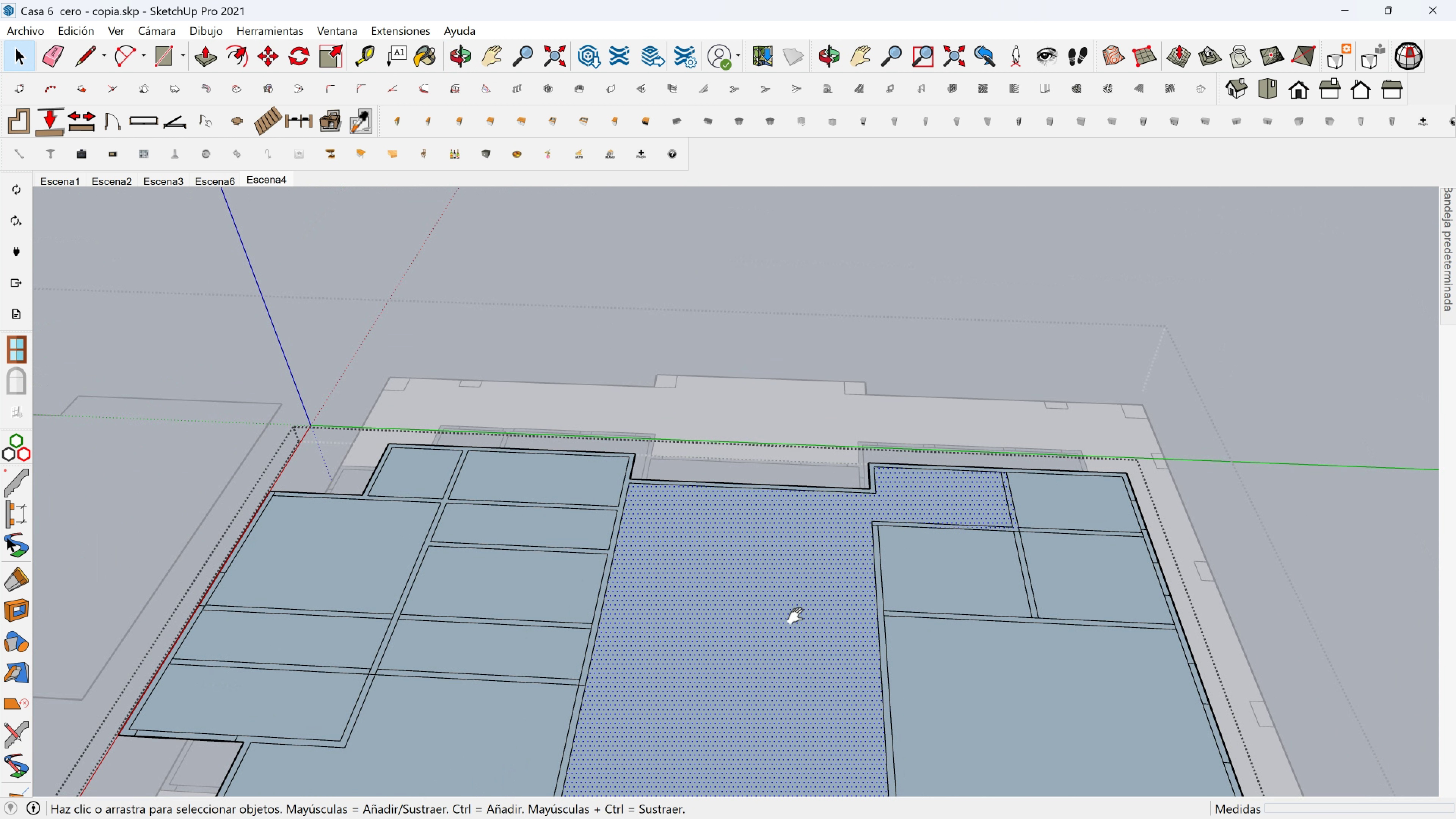 
hold_key(key=ShiftLeft, duration=0.56)
 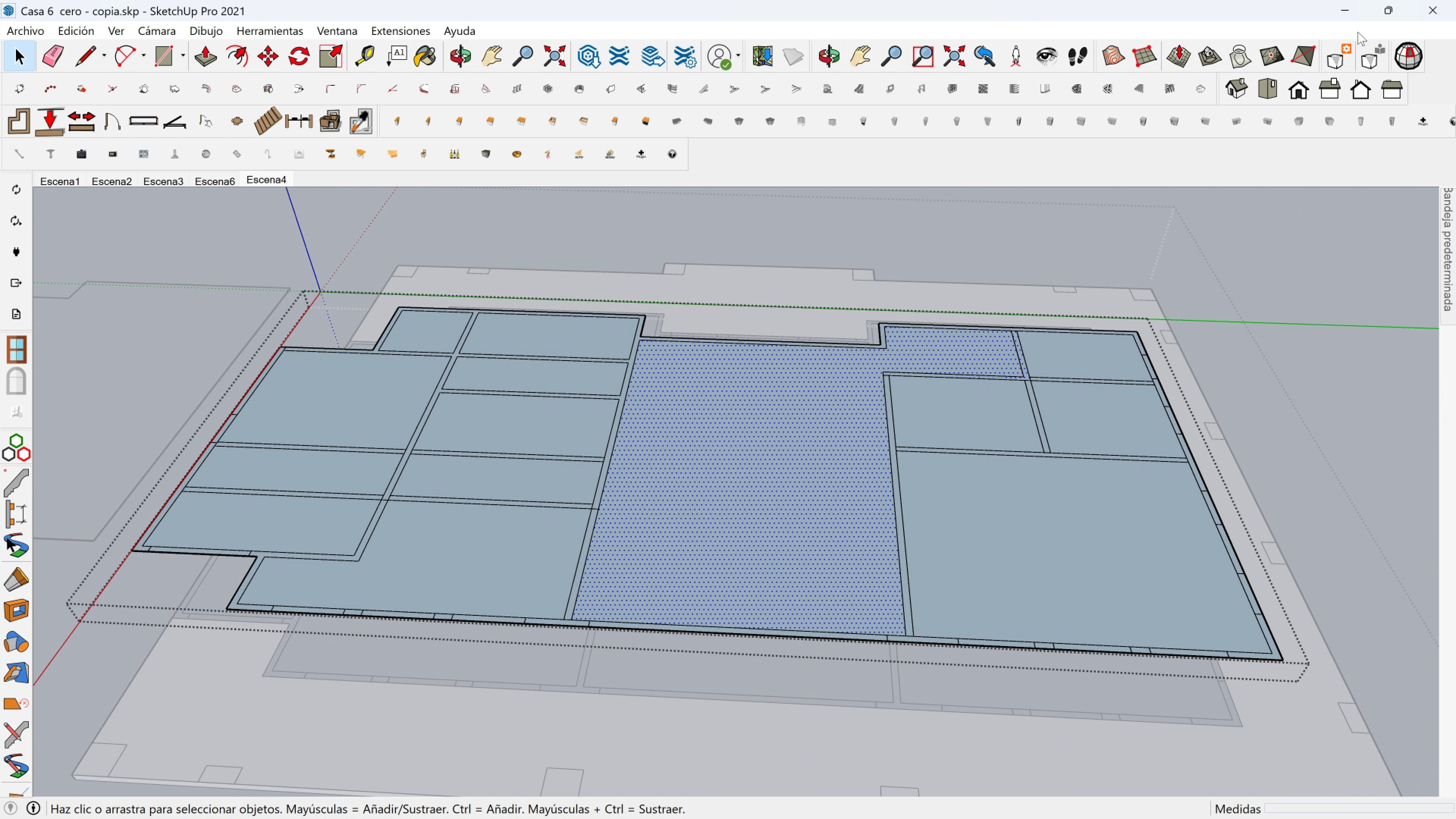 
left_click([1389, 12])
 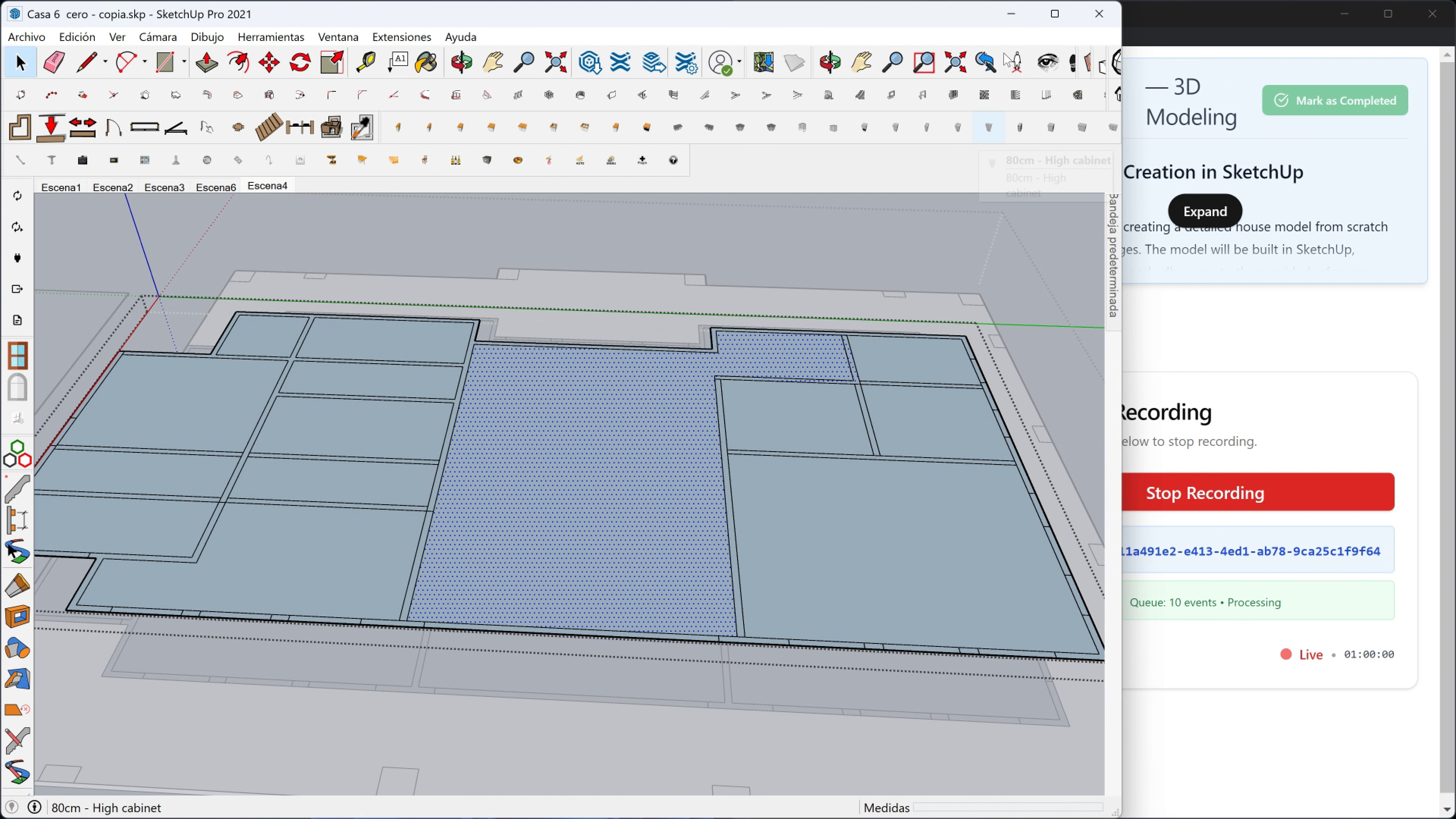 
left_click([1064, 9])
 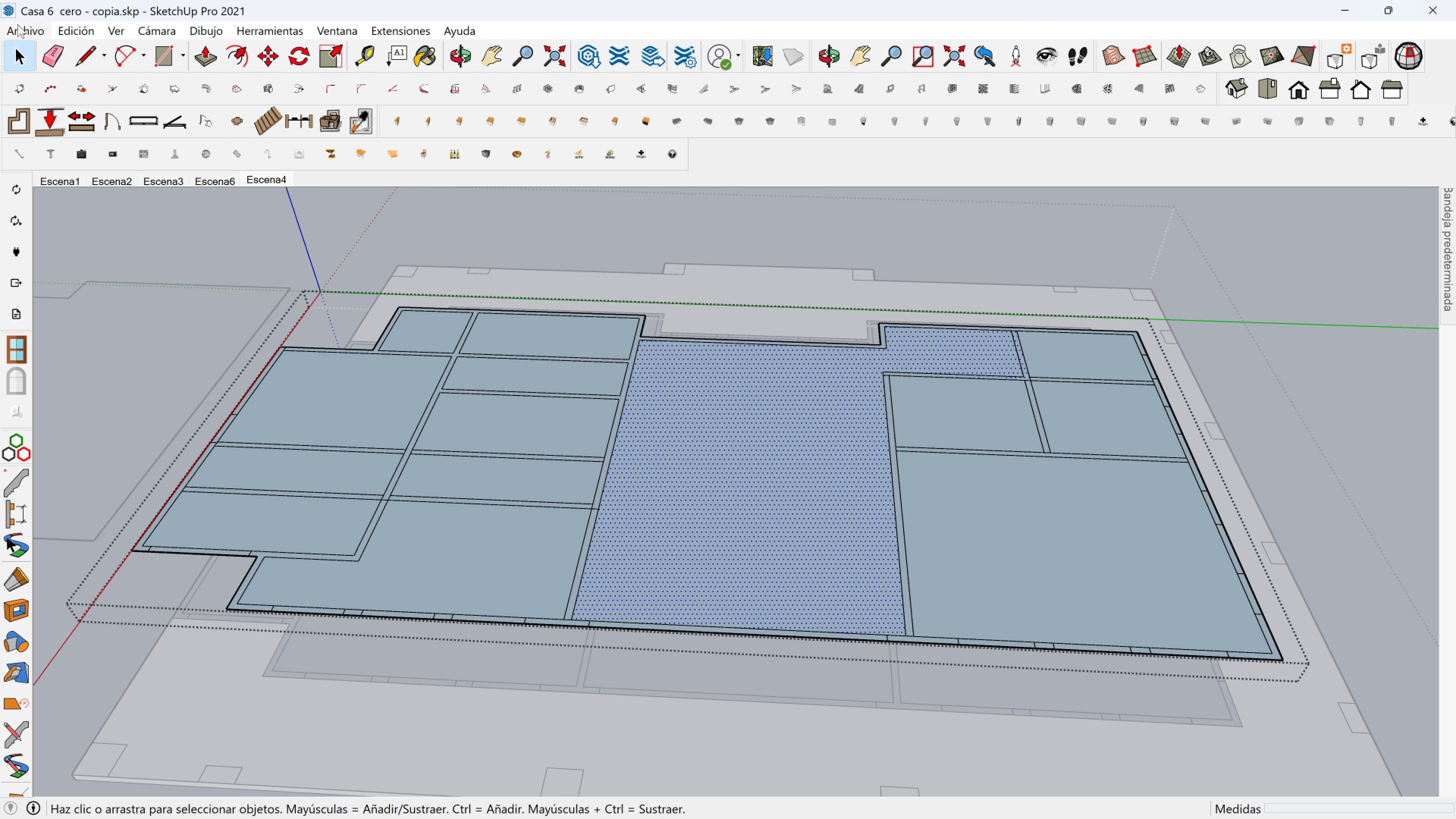 
left_click([17, 26])
 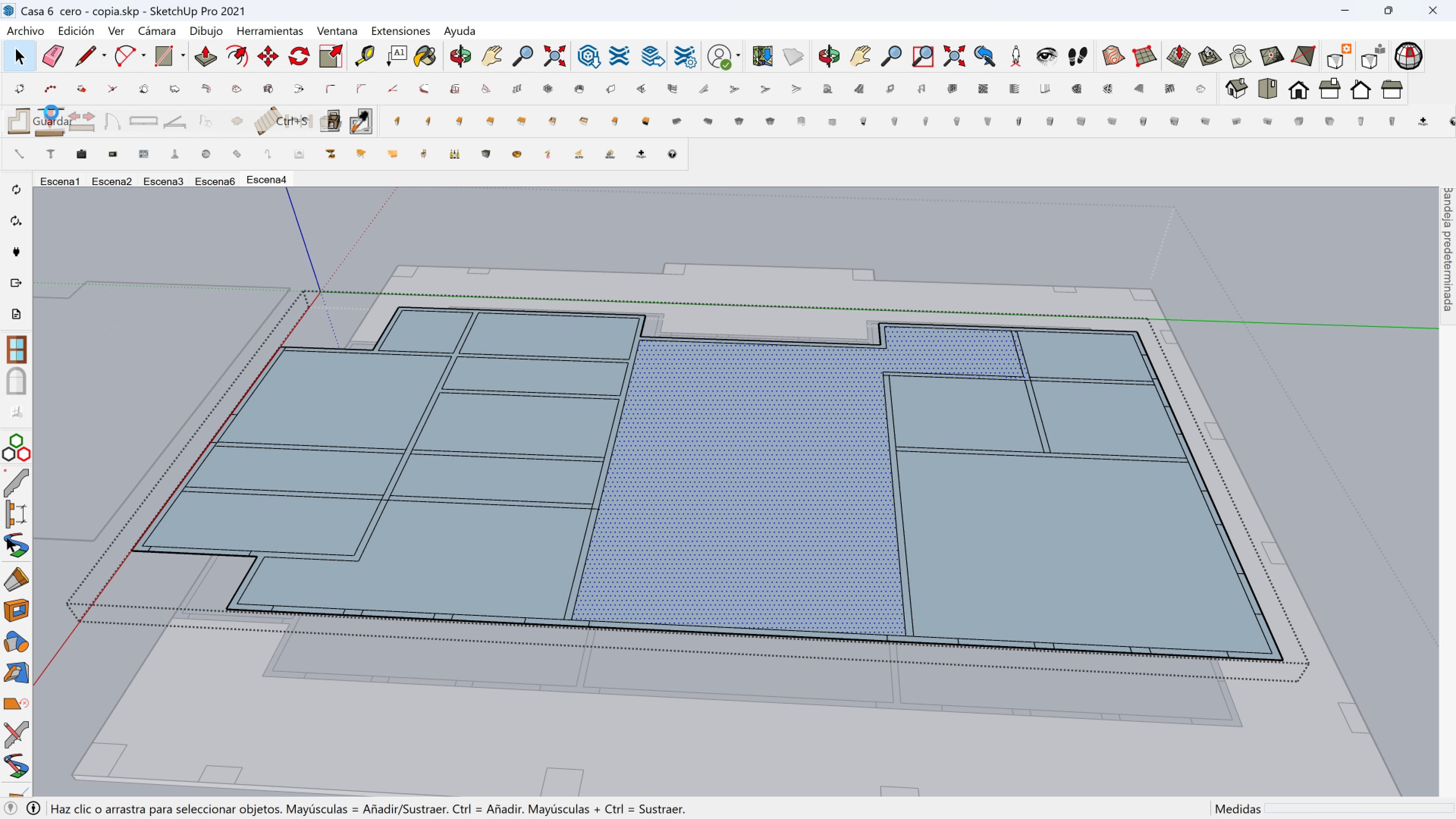 